 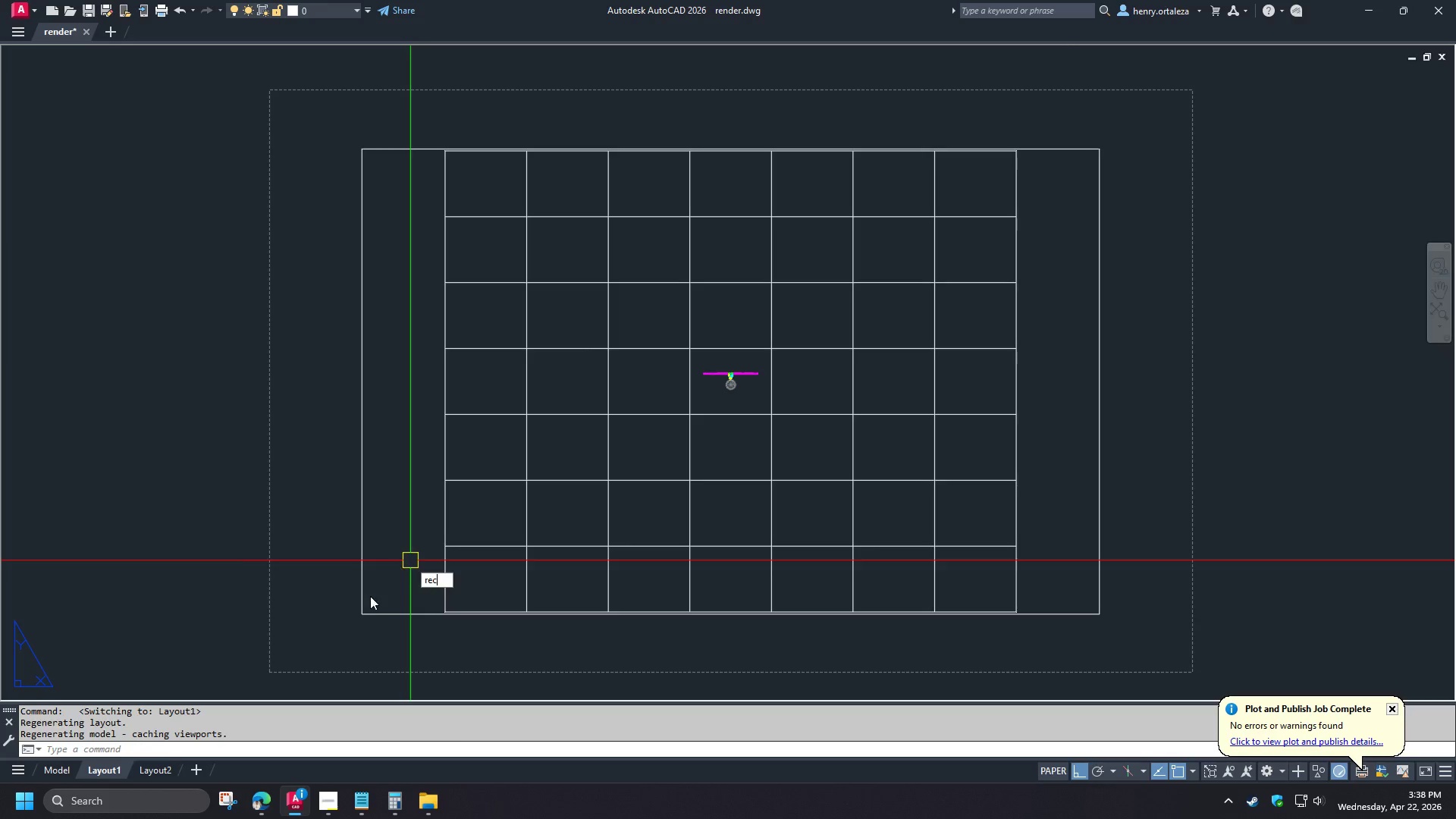 
key(Space)
 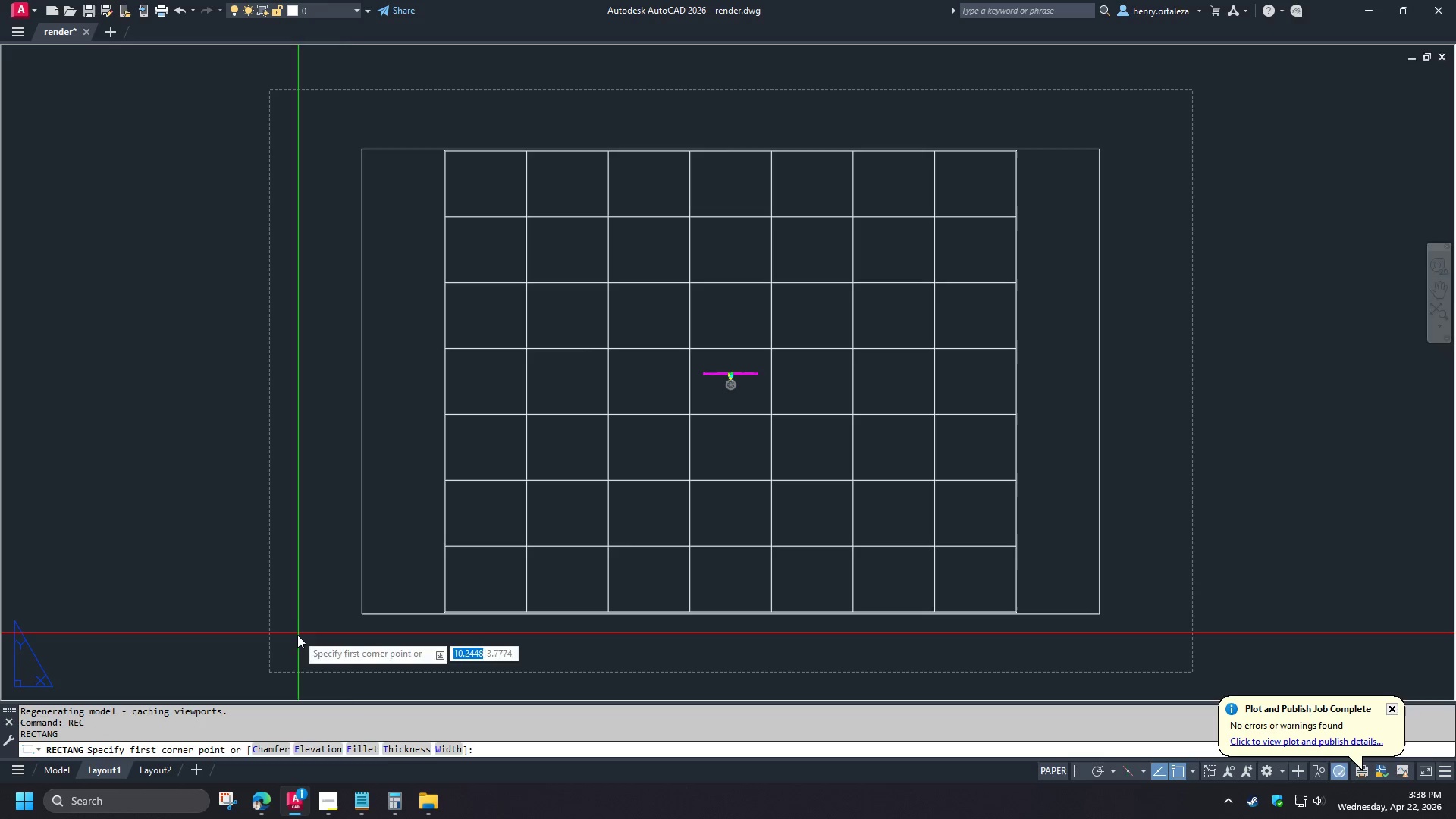 
left_click_drag(start_coordinate=[297, 636], to_coordinate=[308, 629])
 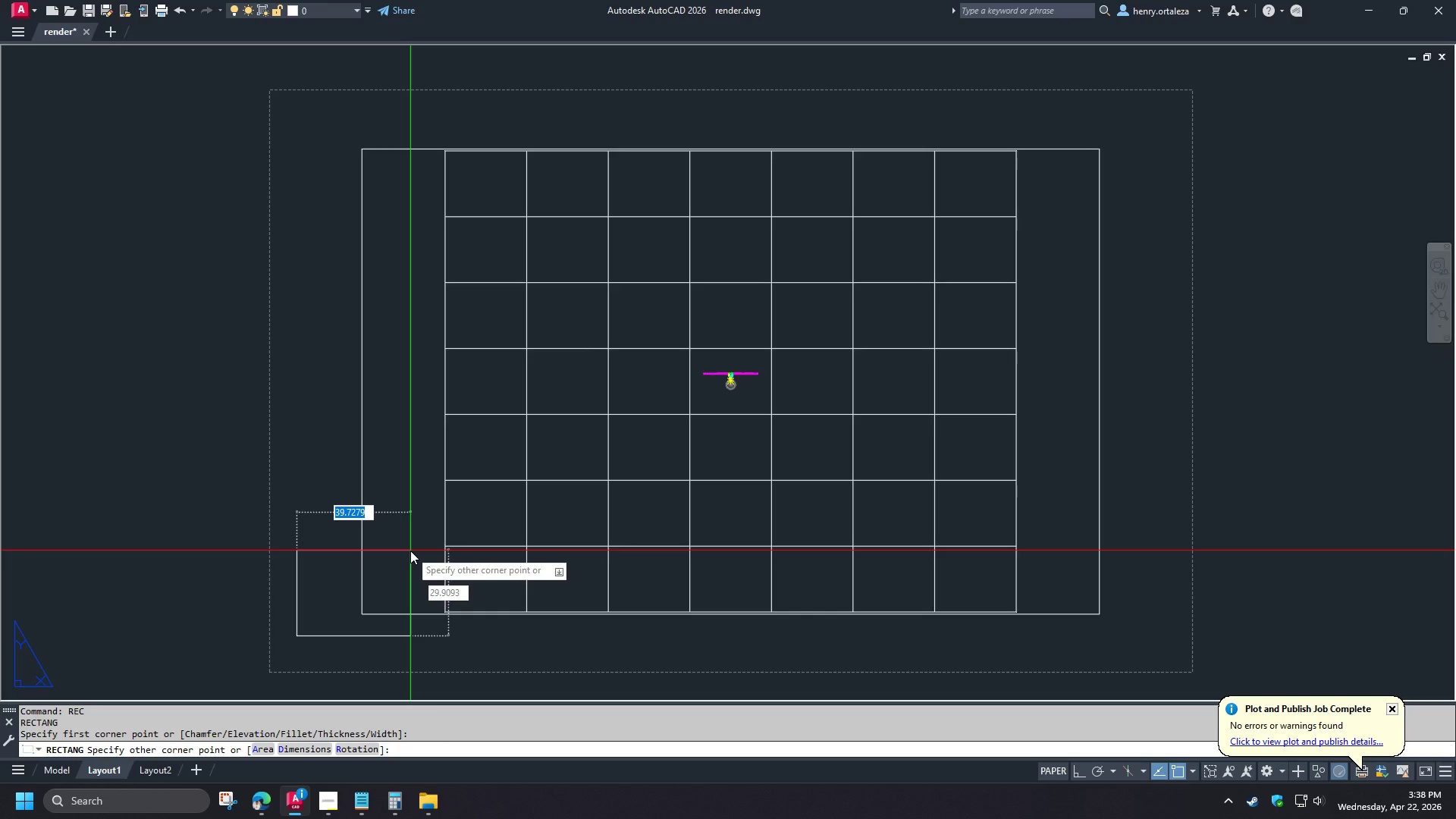 
key(Numpad1)
 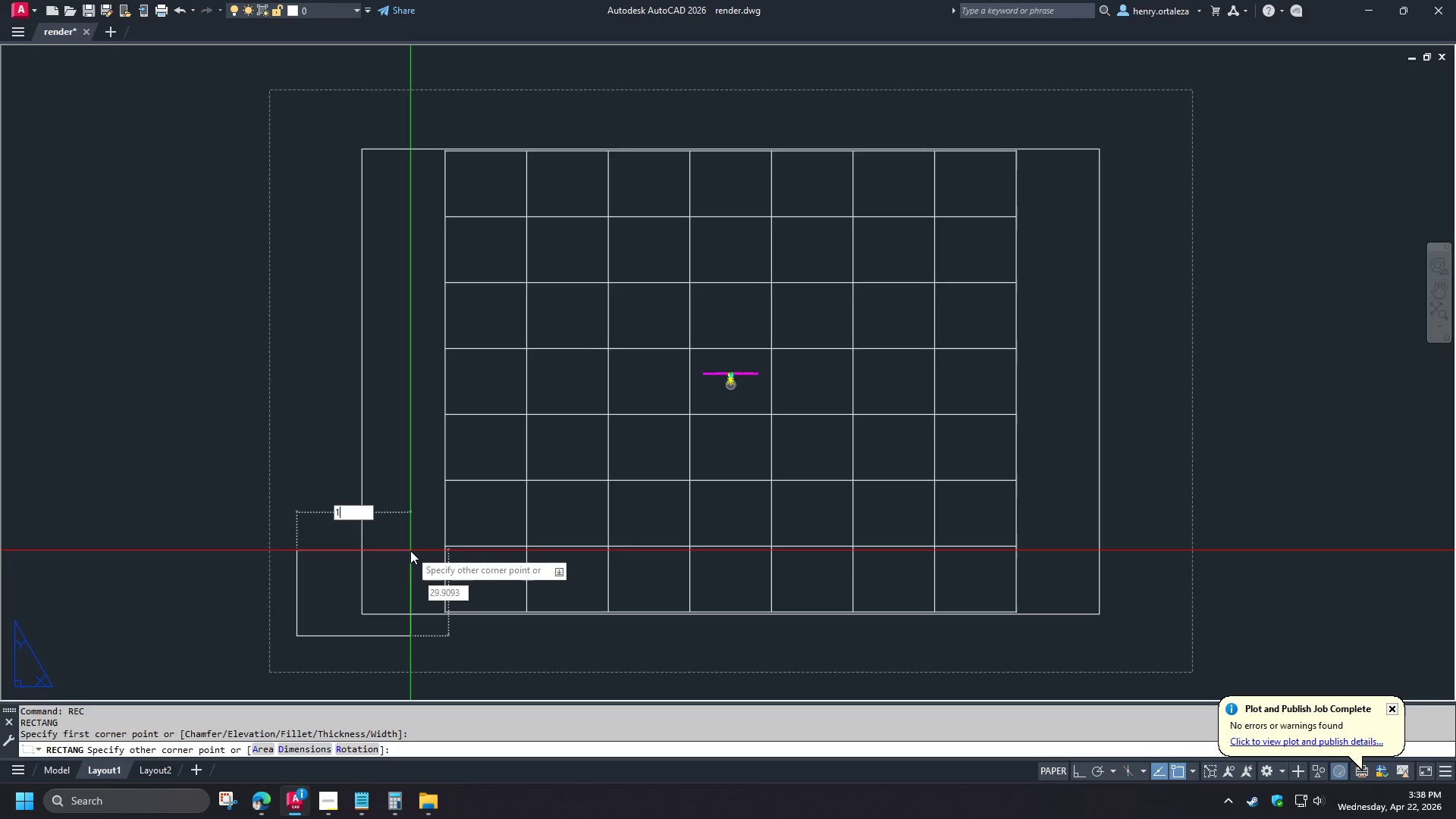 
key(Numpad9)
 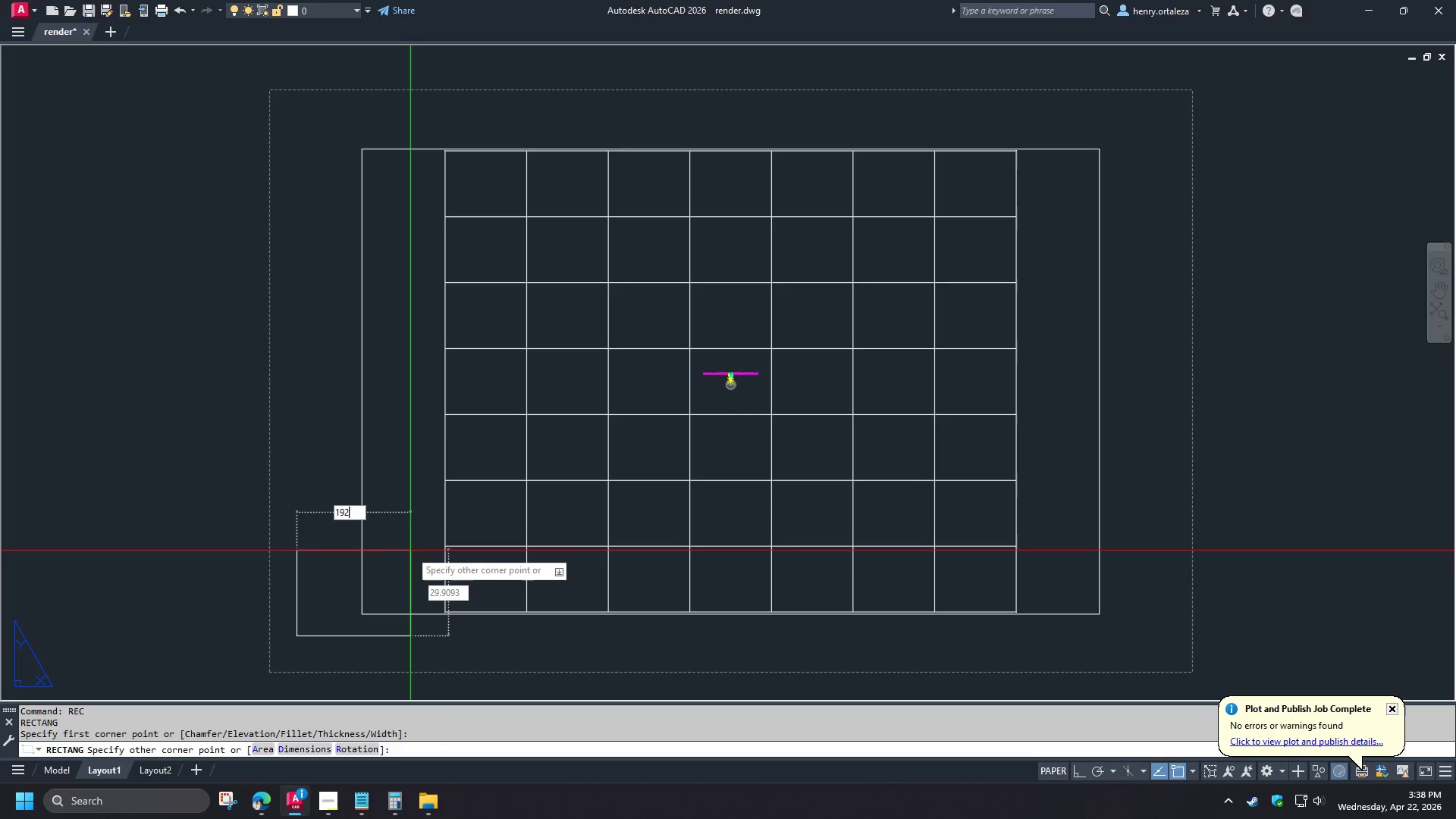 
key(Numpad2)
 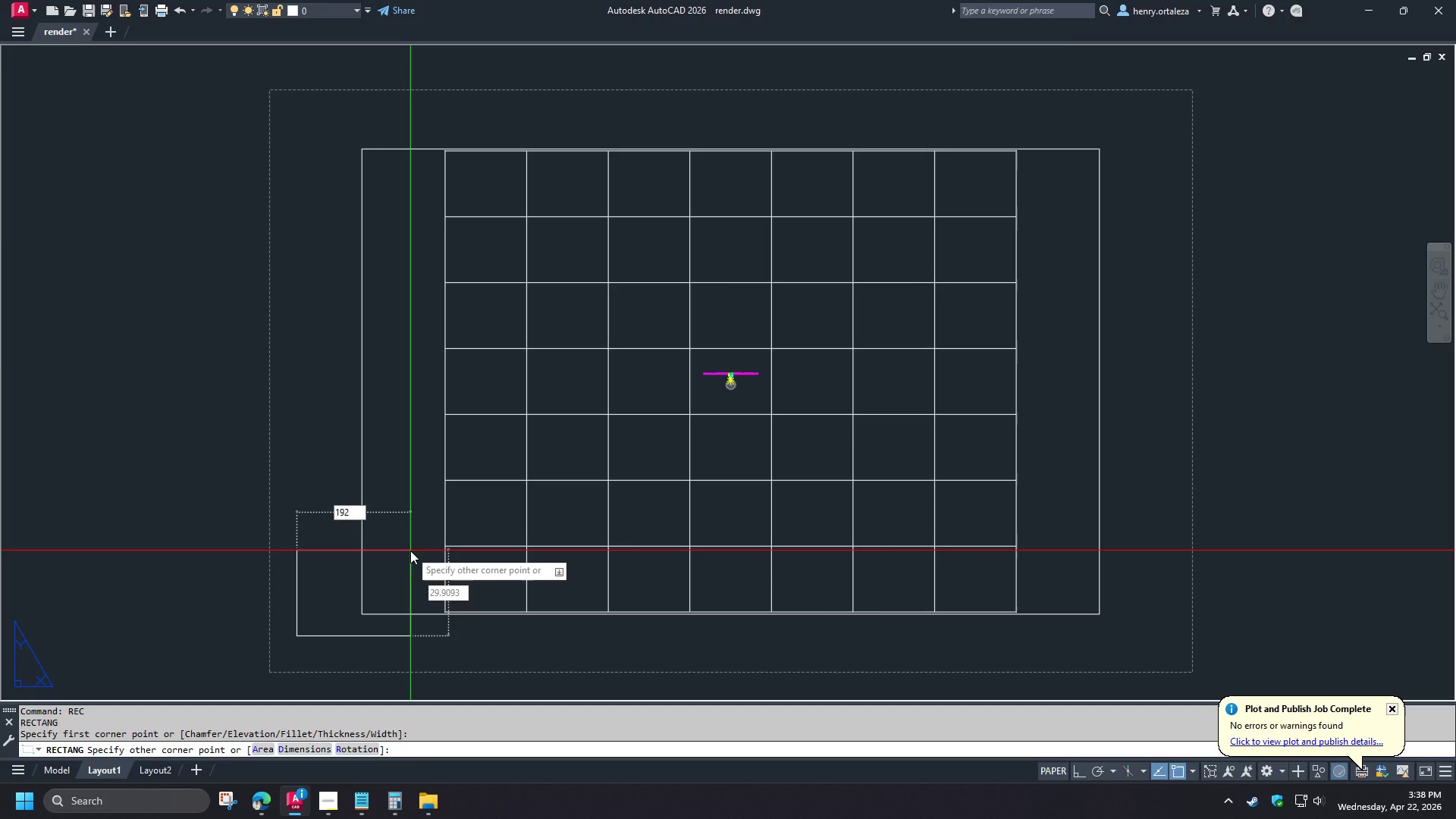 
key(Tab)
 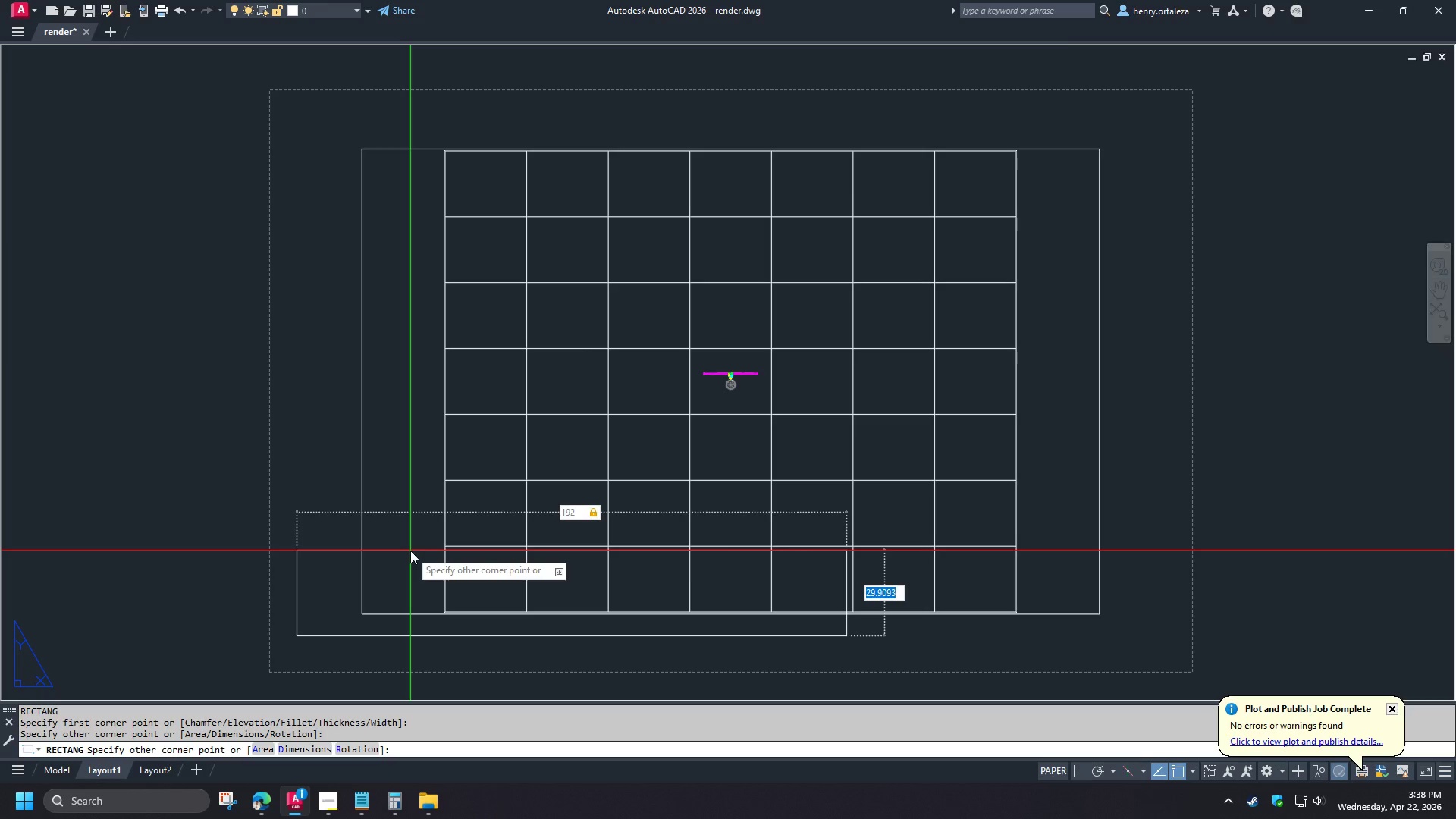 
key(Numpad1)
 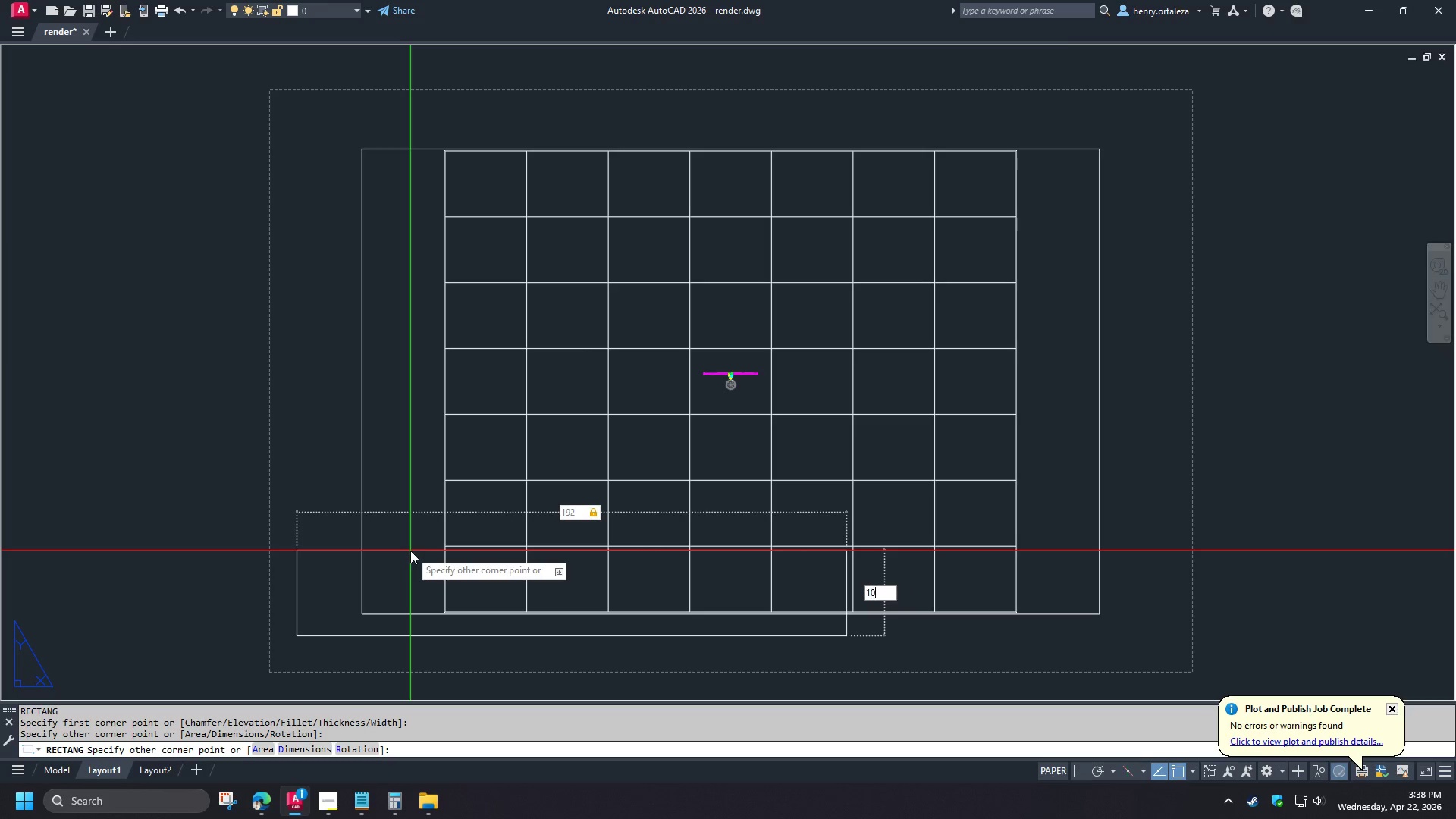 
key(Numpad0)
 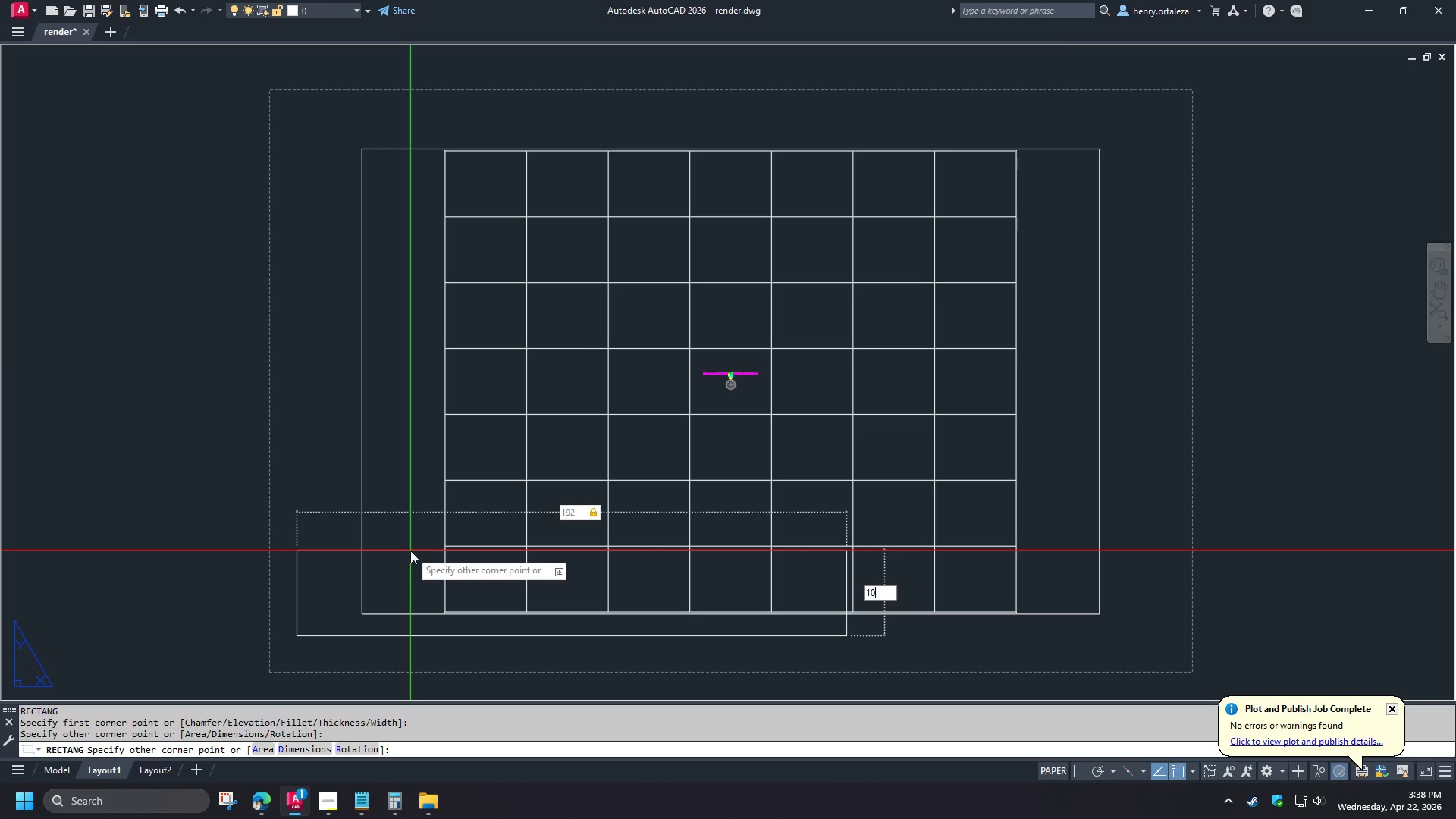 
key(Numpad8)
 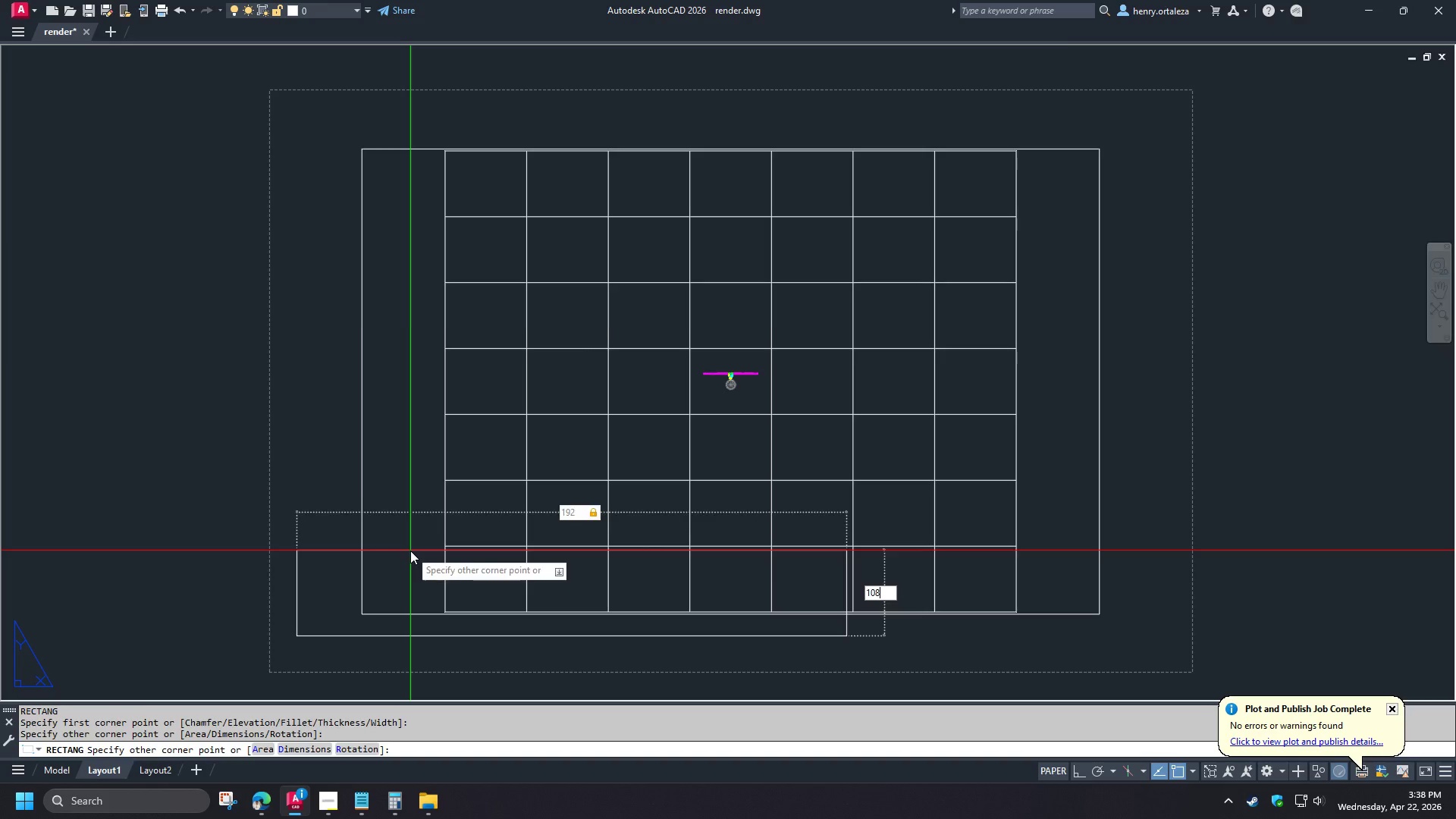 
key(NumpadEnter)
 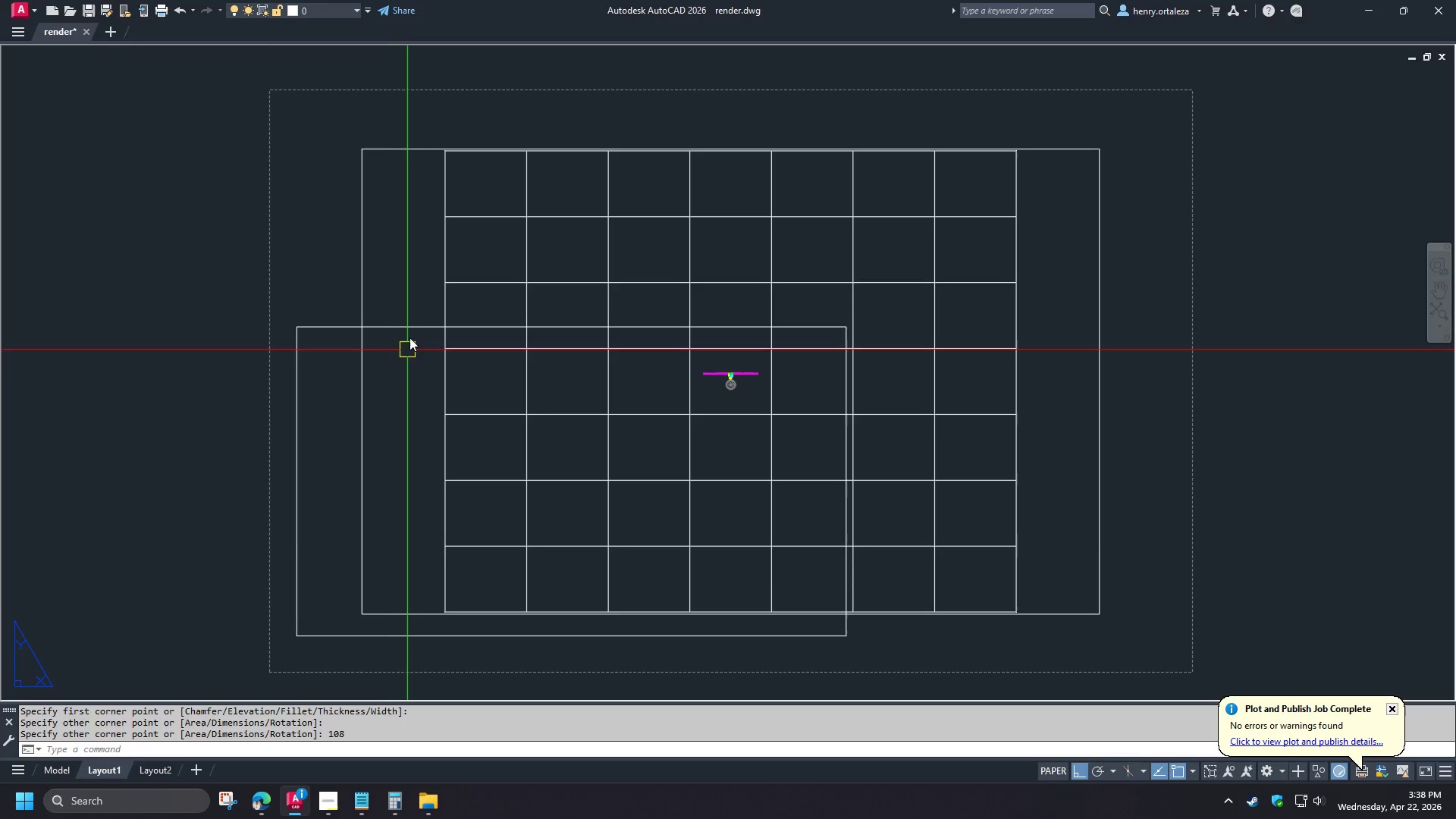 
left_click([410, 328])
 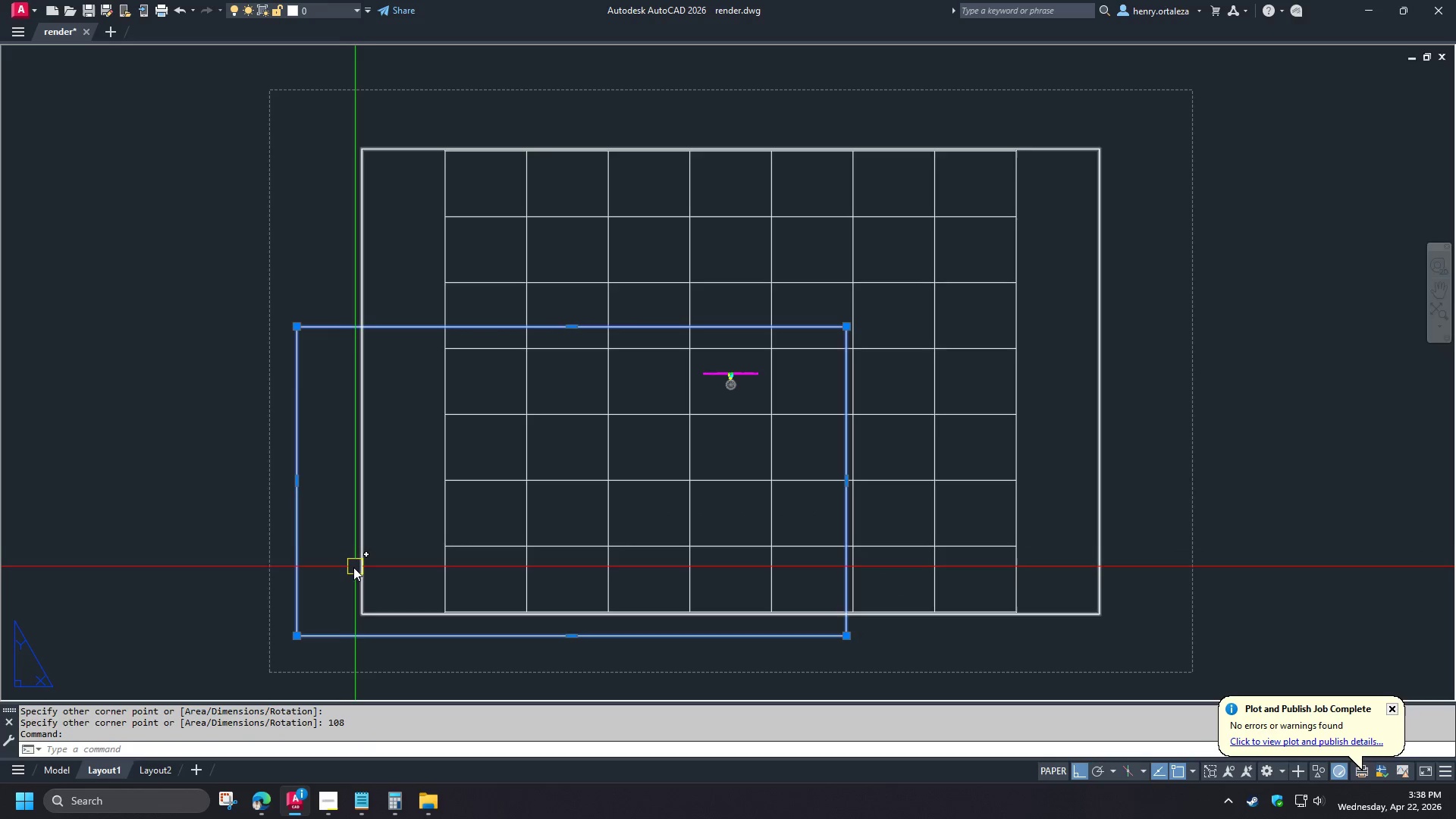 
key(M)
 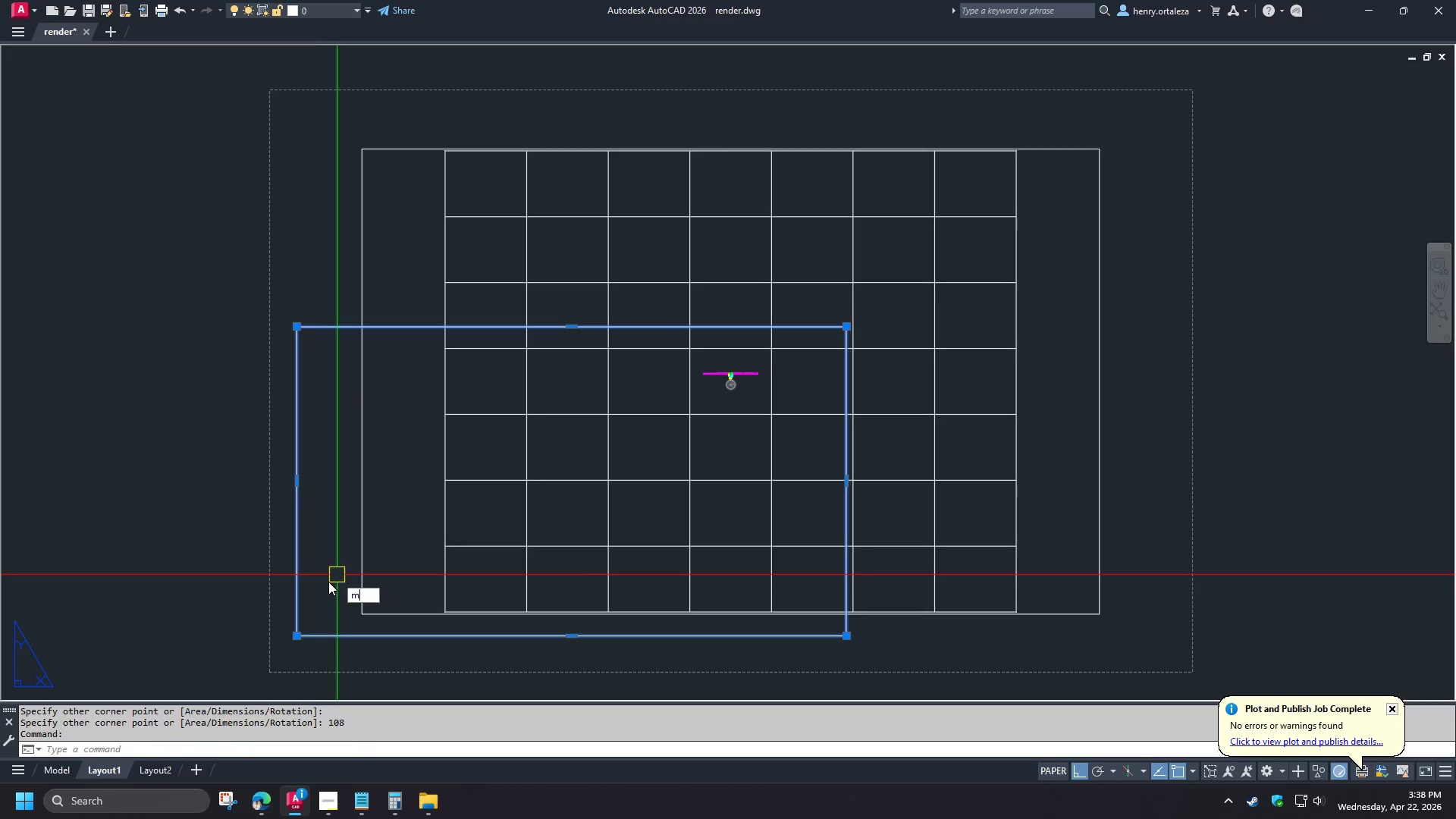 
key(Space)
 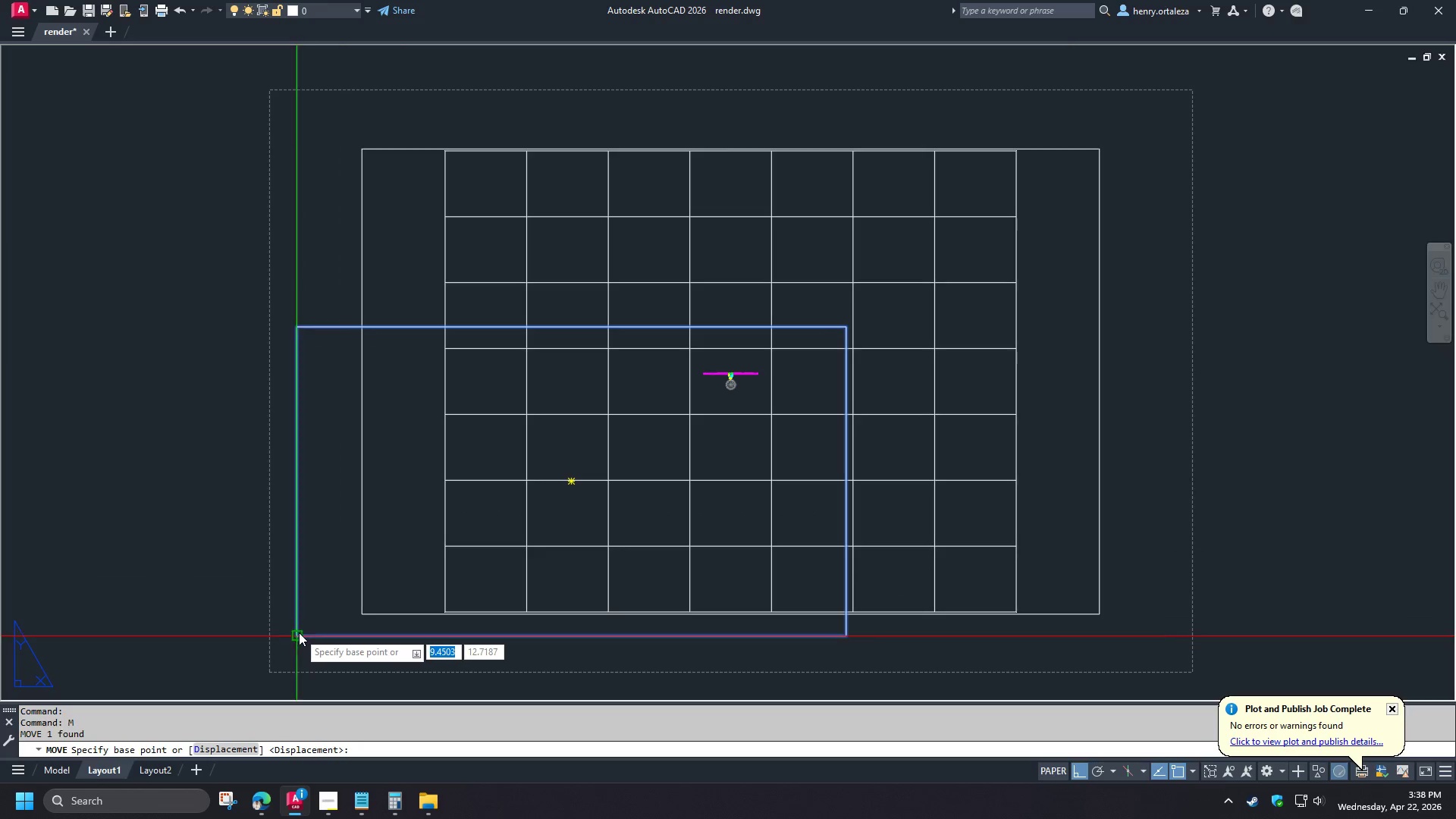 
left_click([299, 632])
 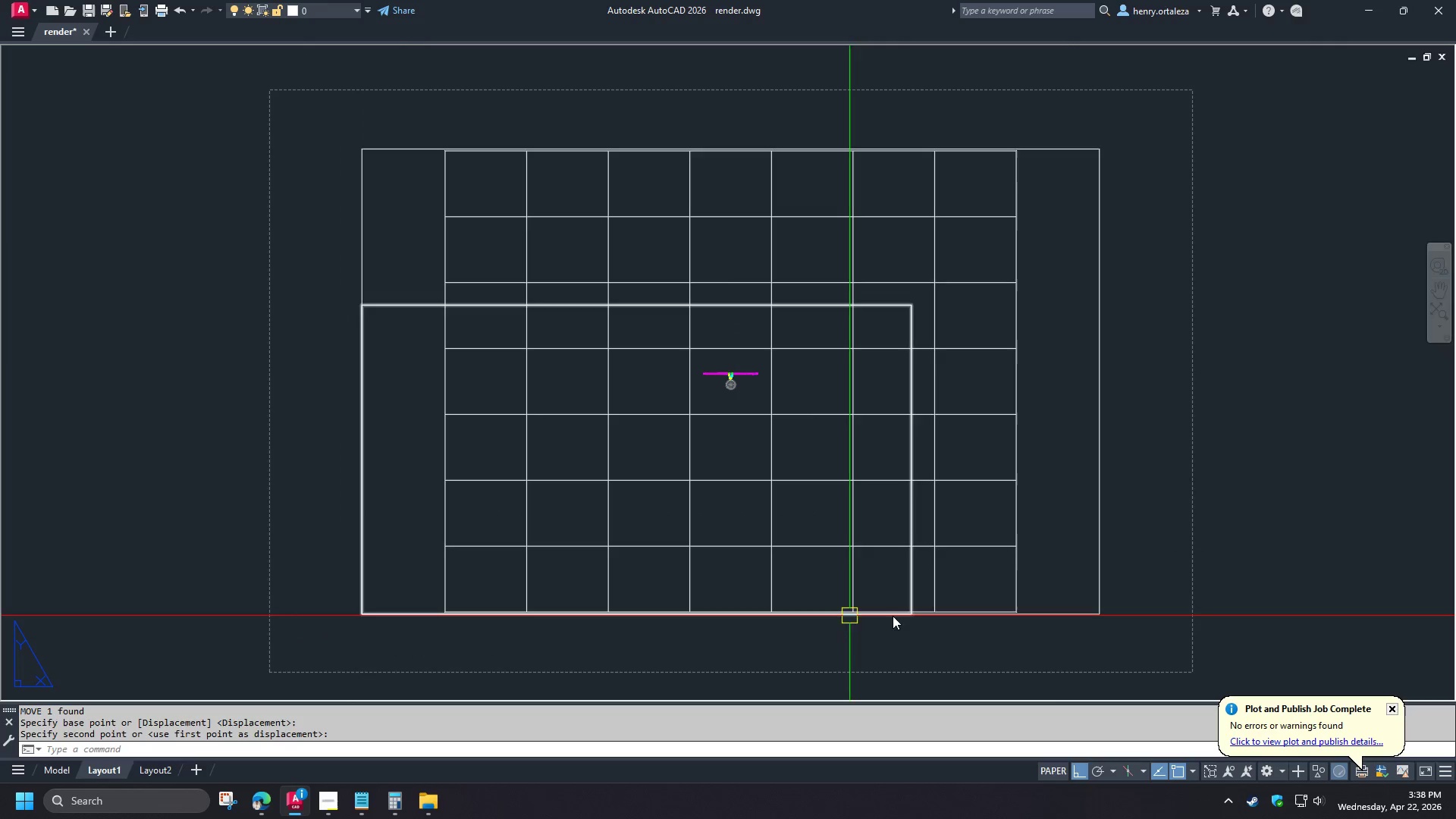 
left_click([1034, 619])
 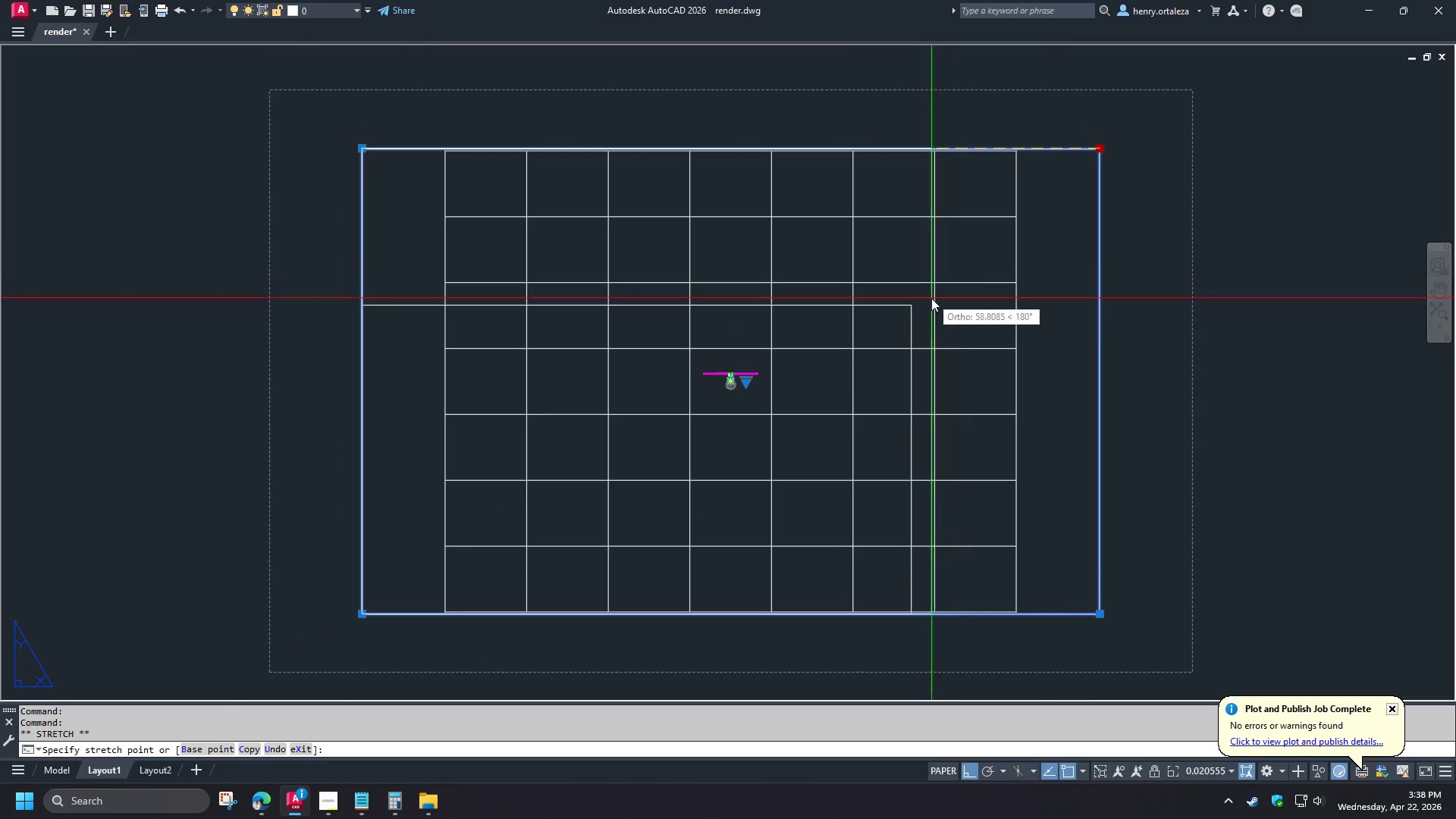 
left_click([915, 302])
 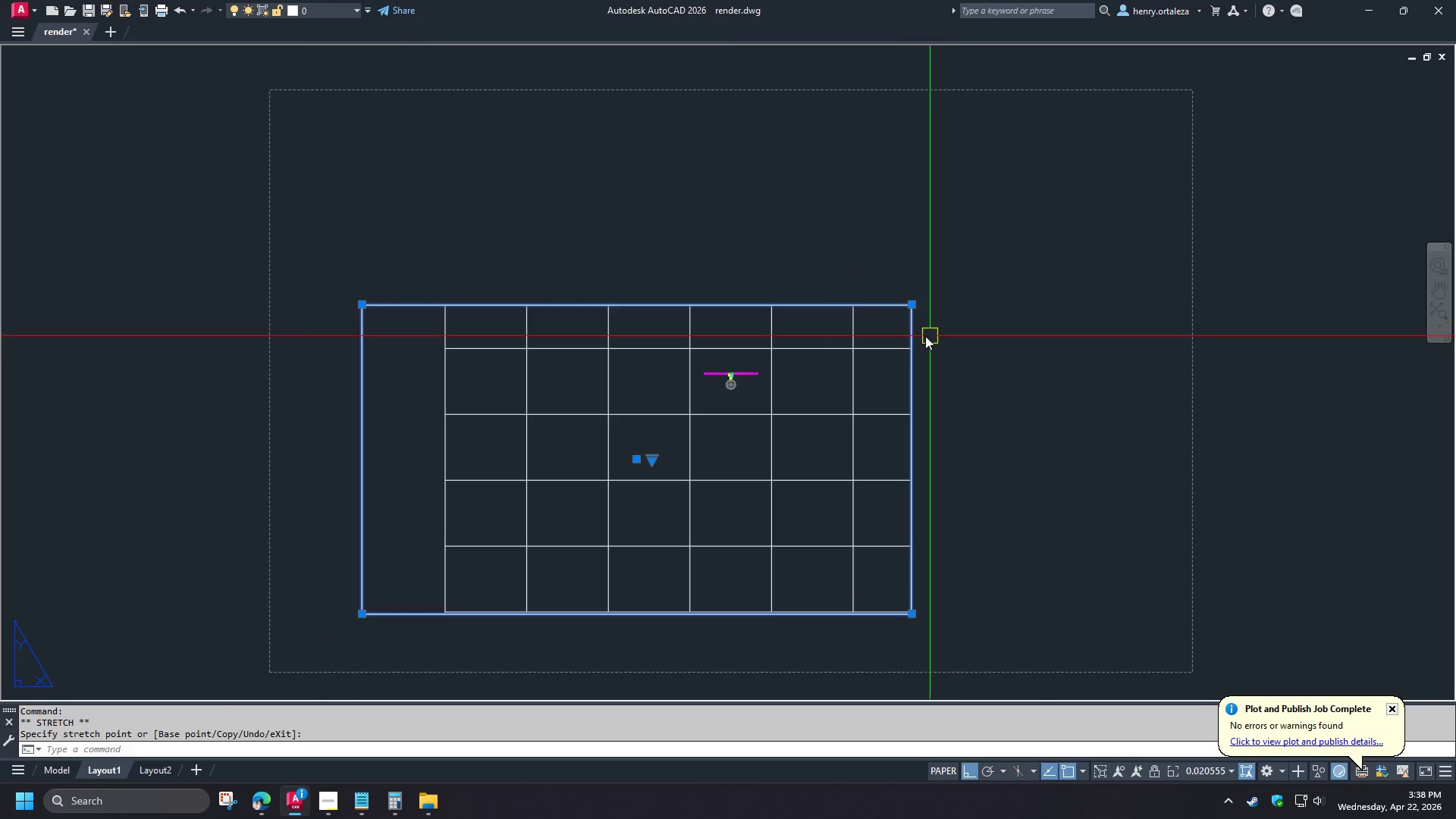 
key(Escape)
 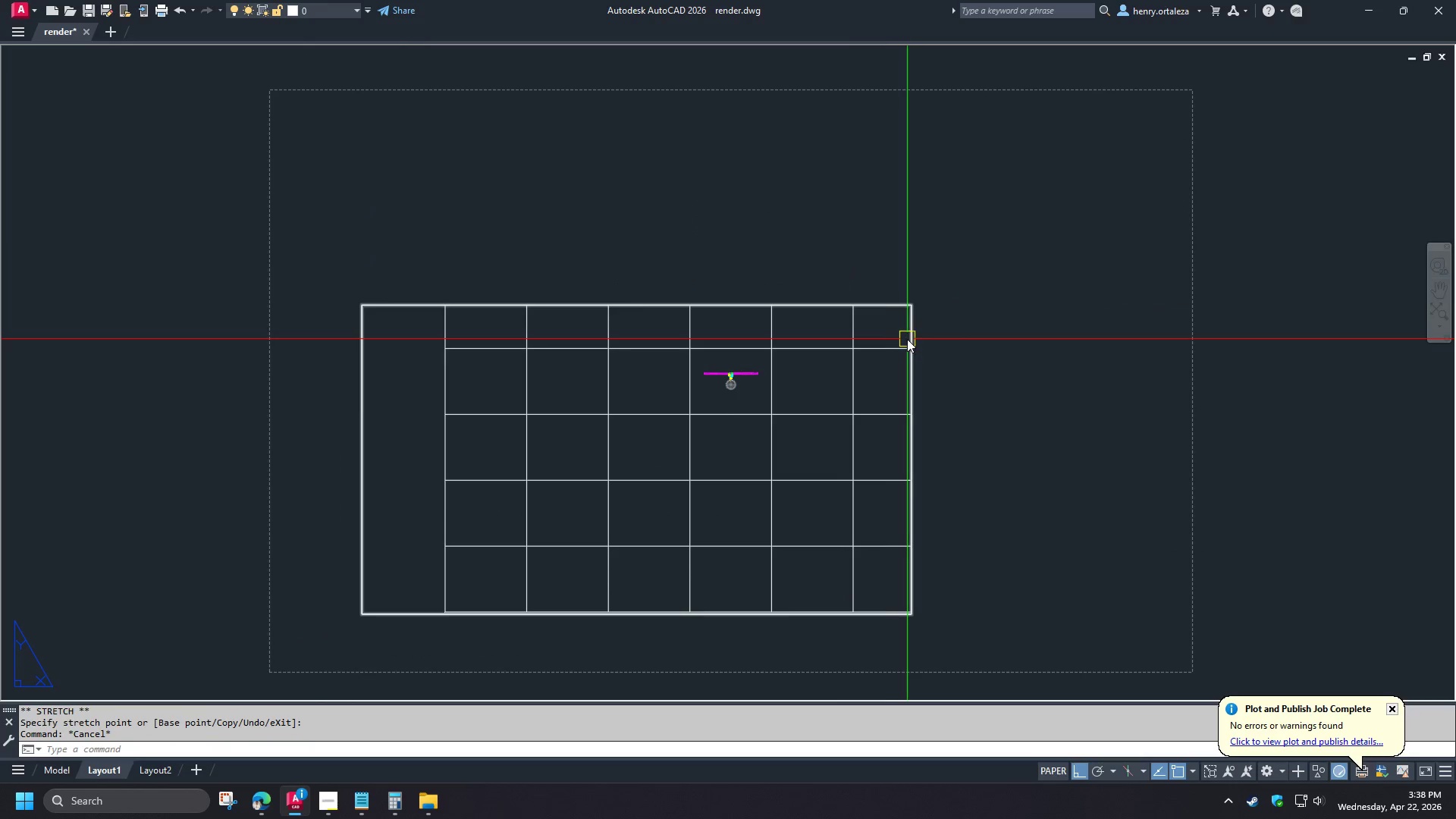 
left_click([908, 339])
 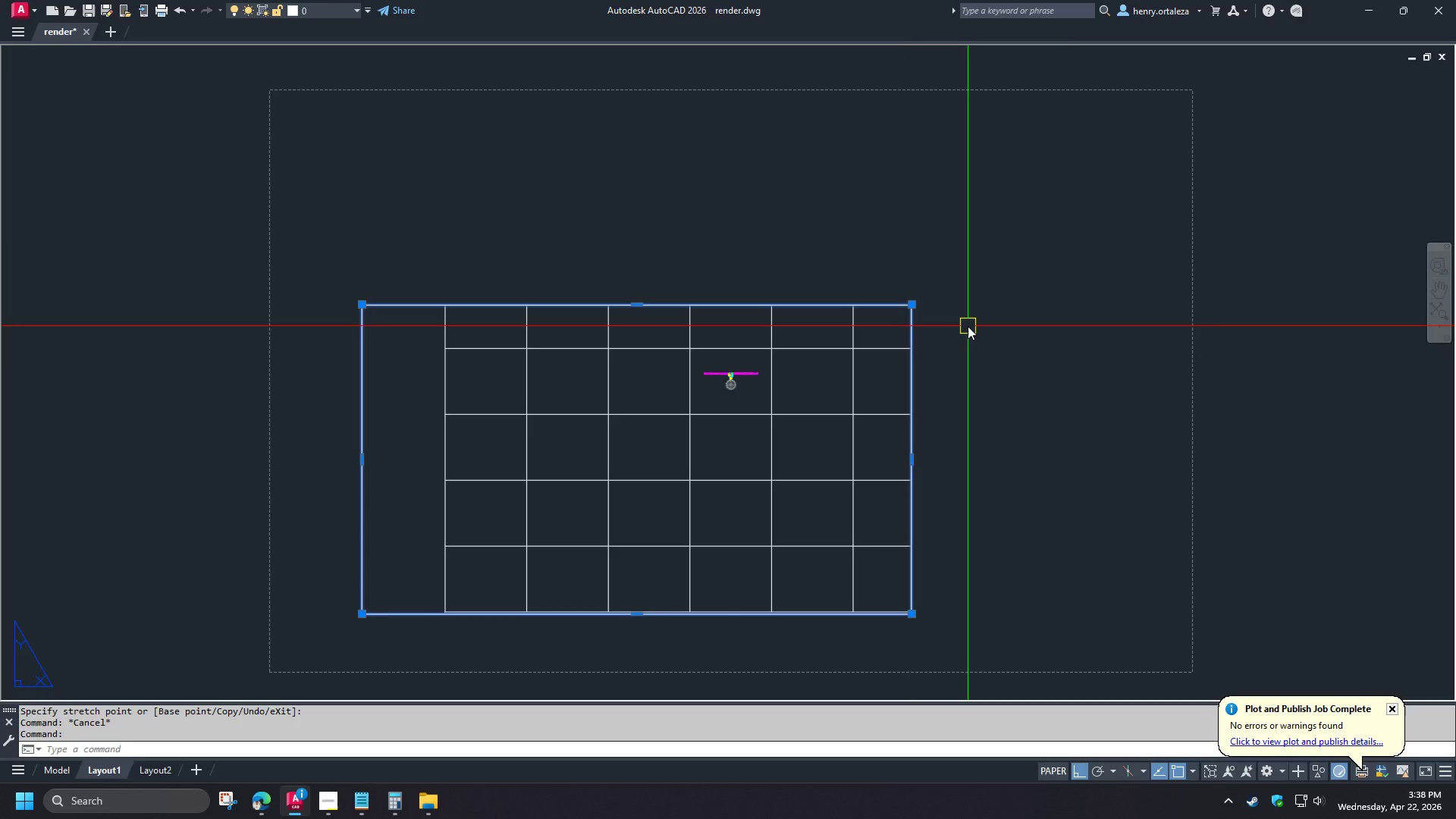 
key(E)
 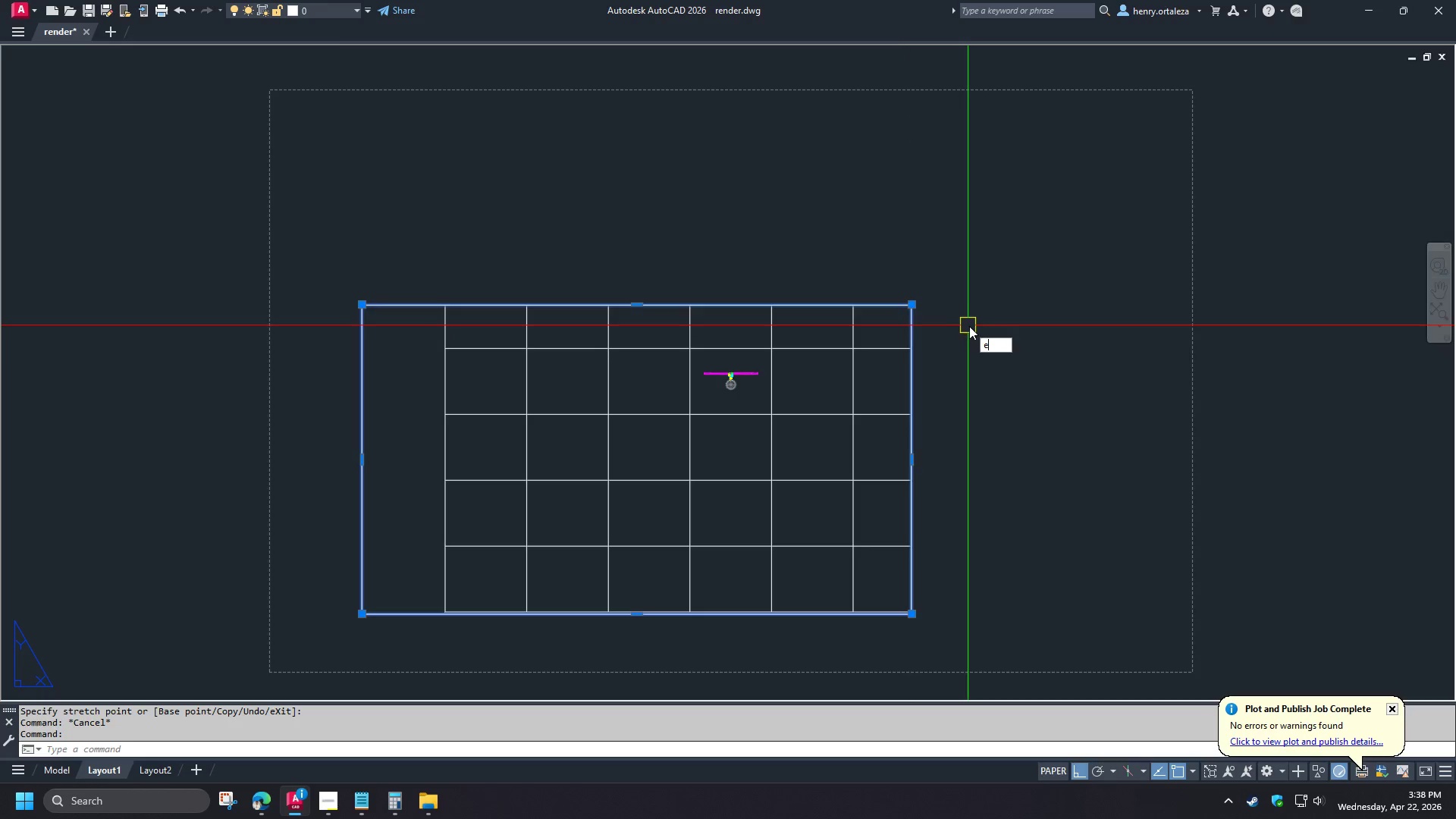 
key(Space)
 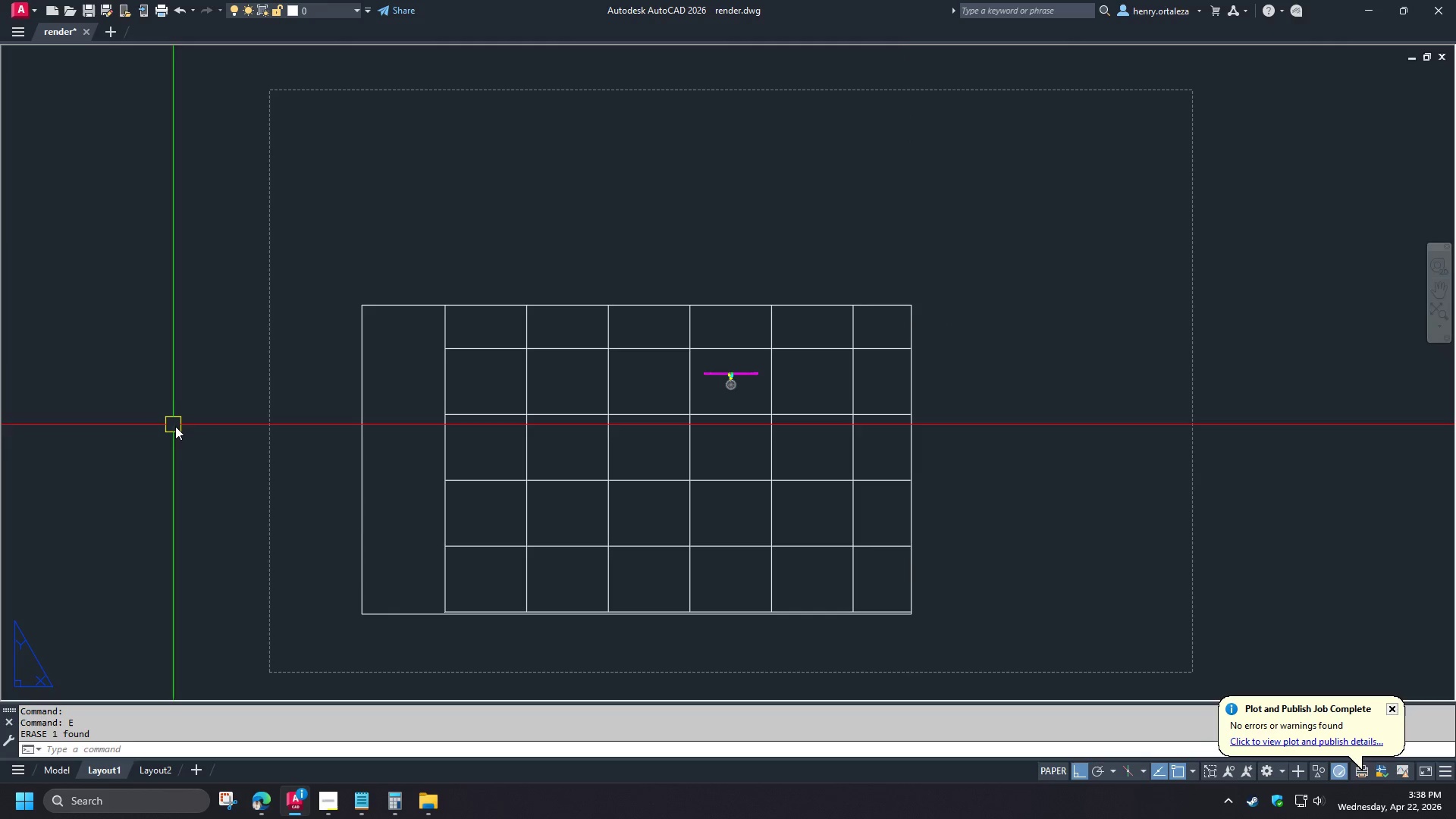 
key(C)
 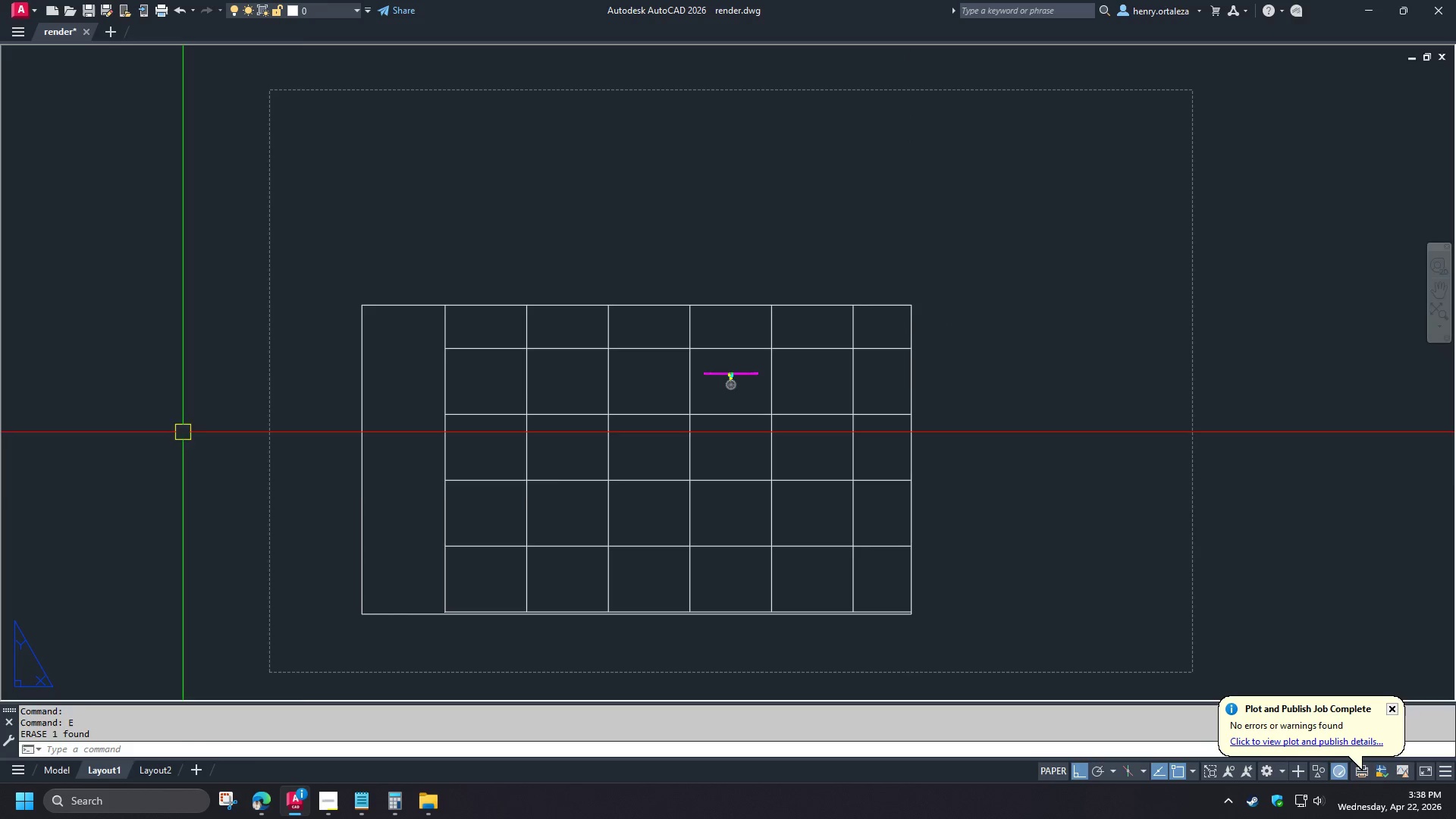 
key(Space)
 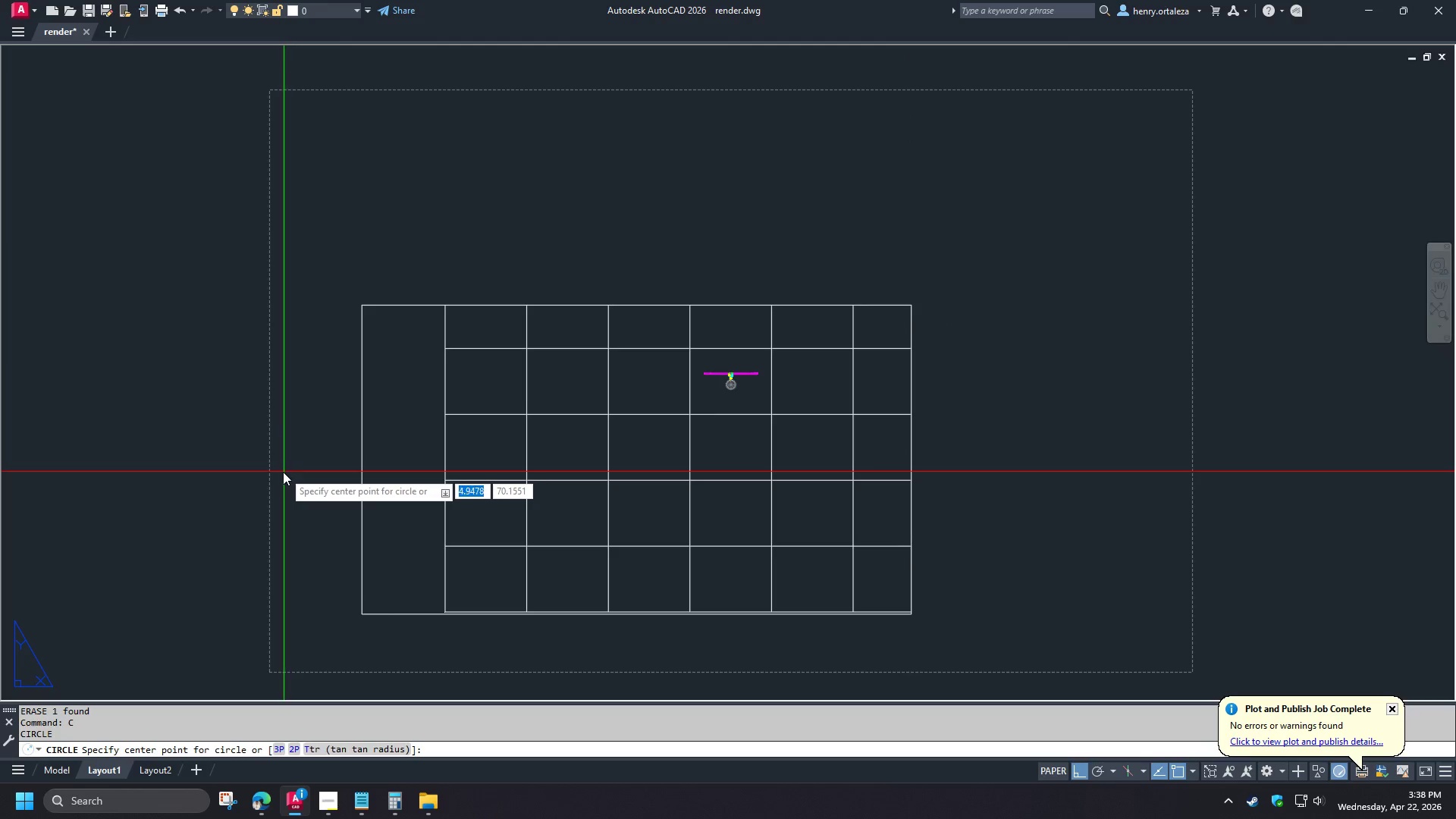 
left_click([281, 470])
 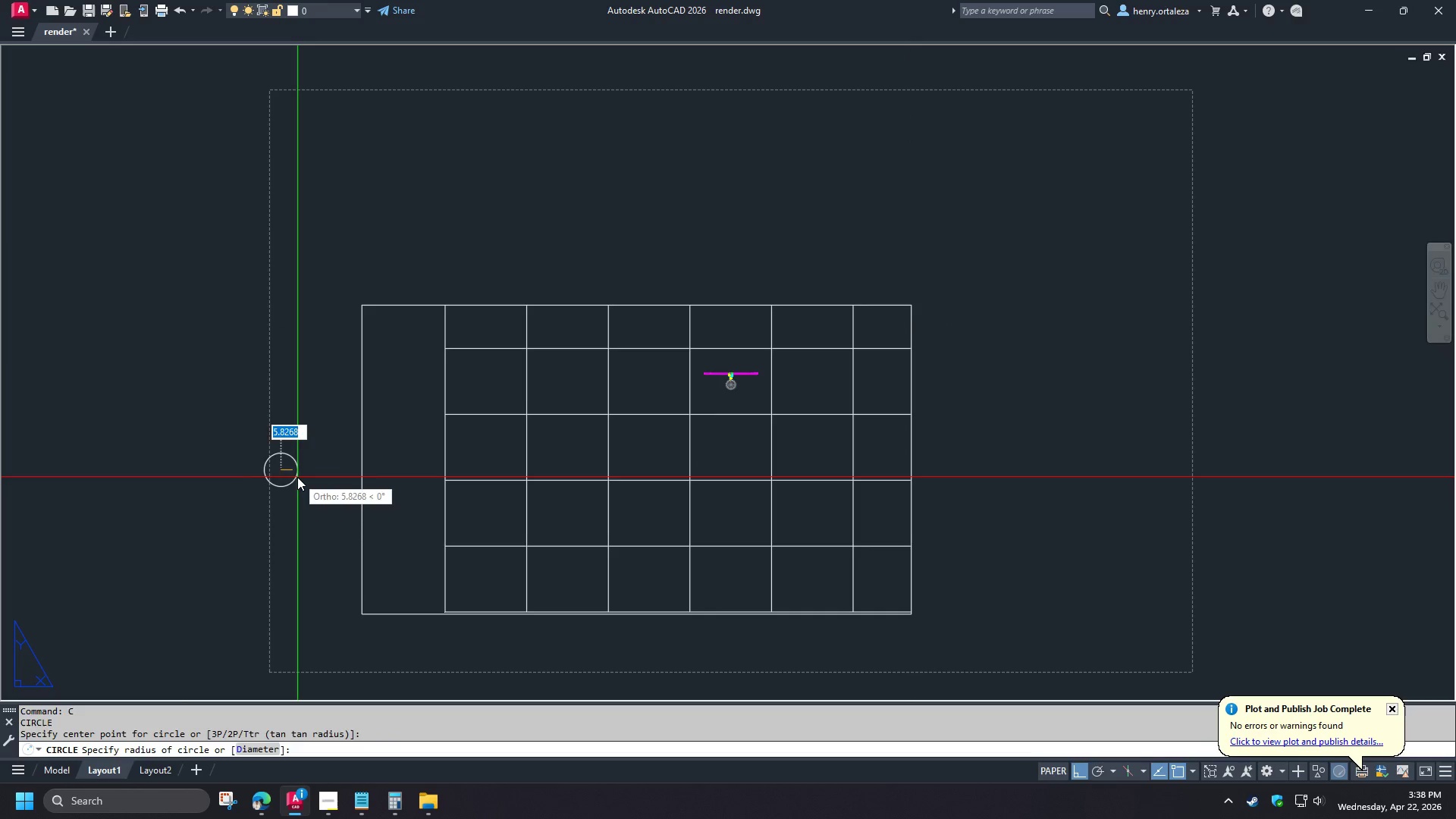 
left_click([297, 477])
 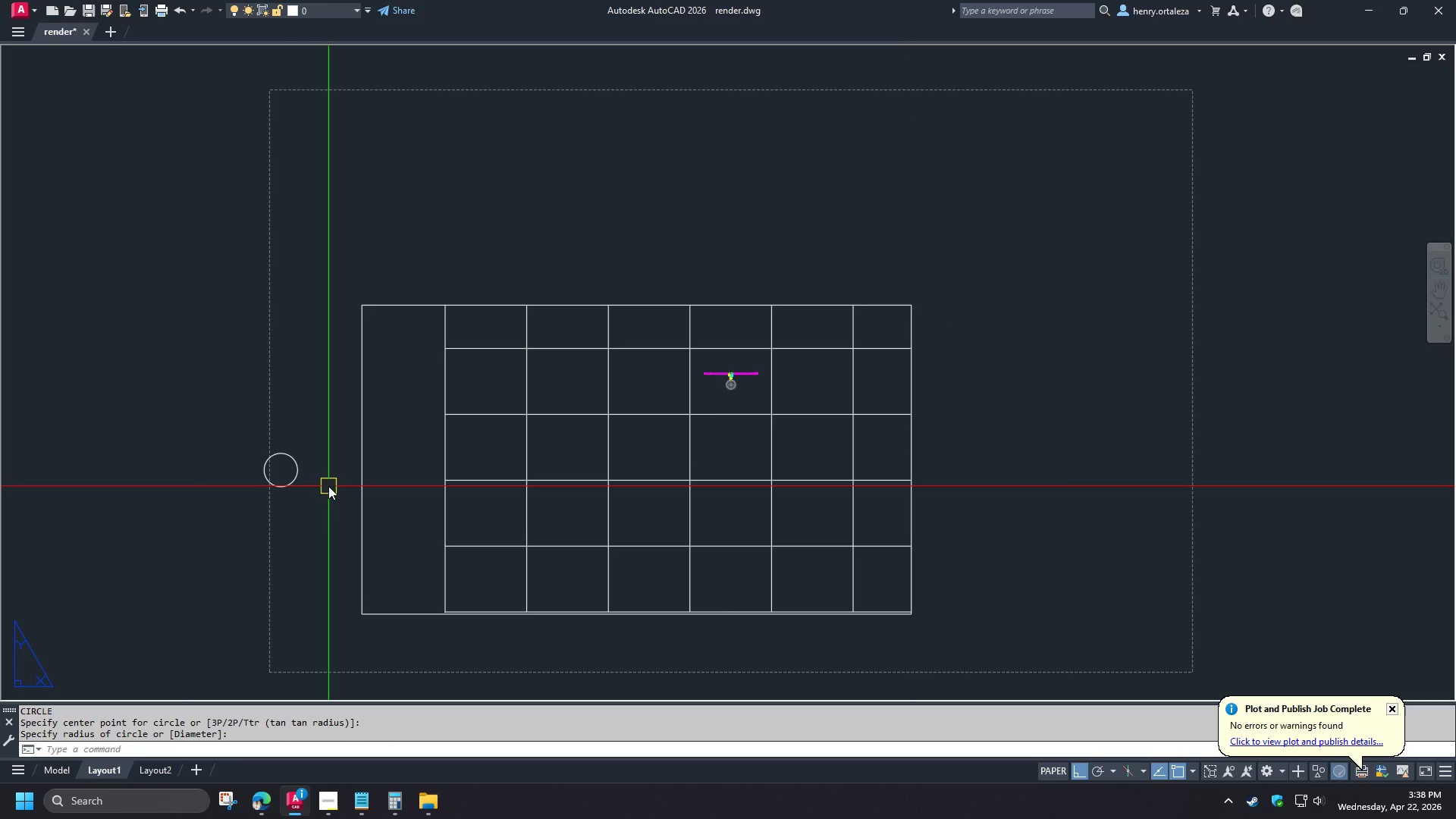 
key(Z)
 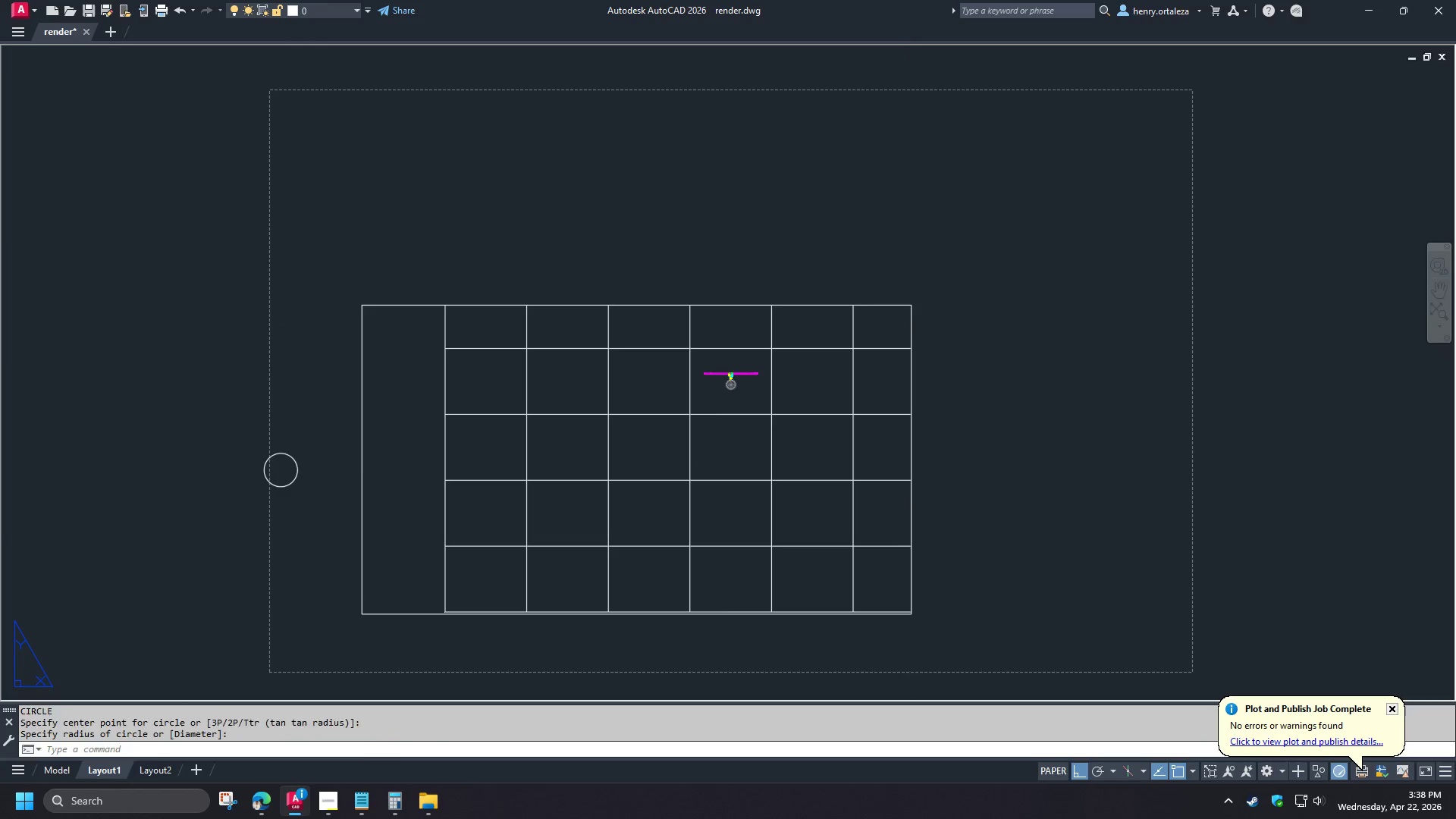 
key(Space)
 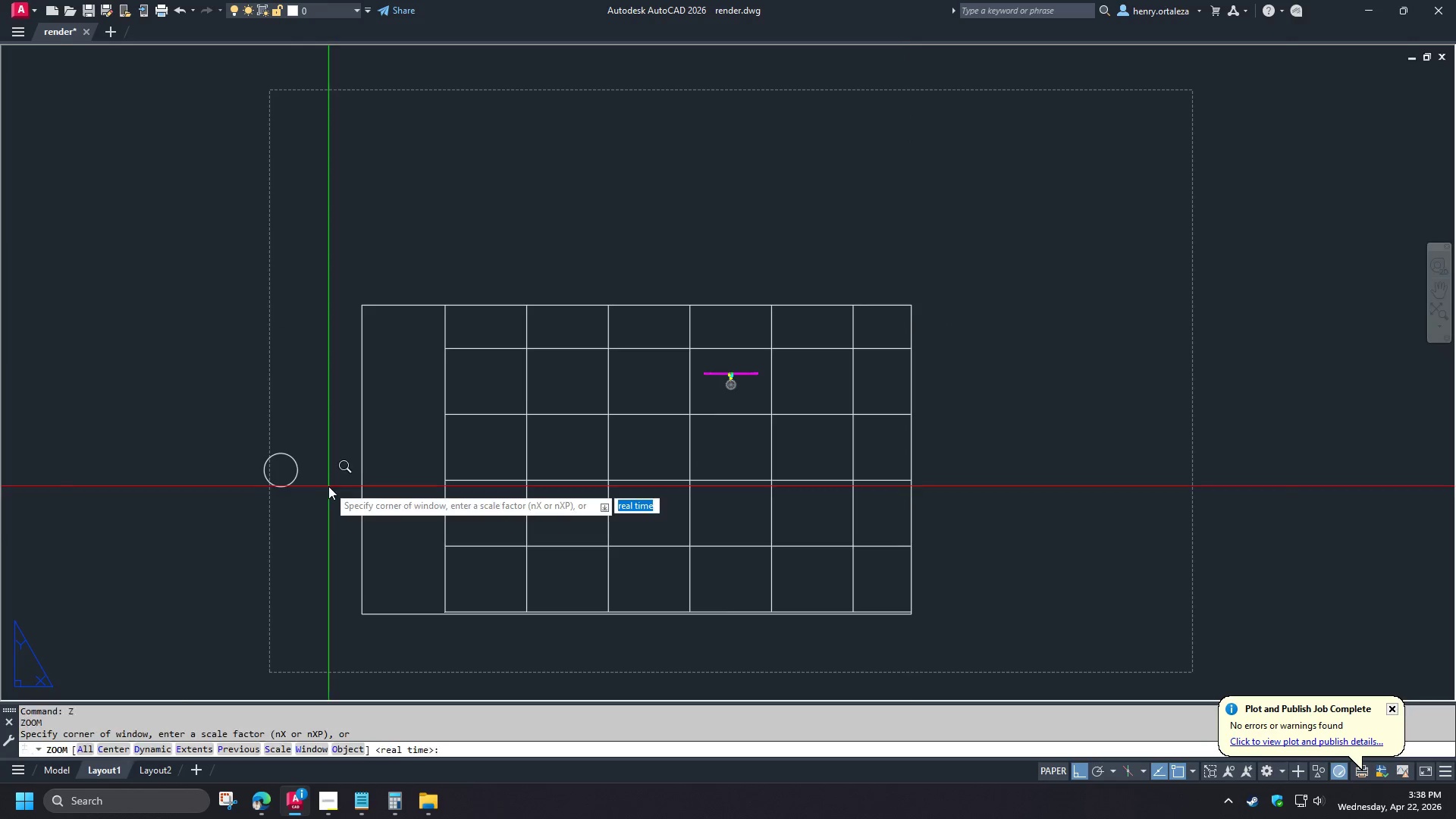 
key(E)
 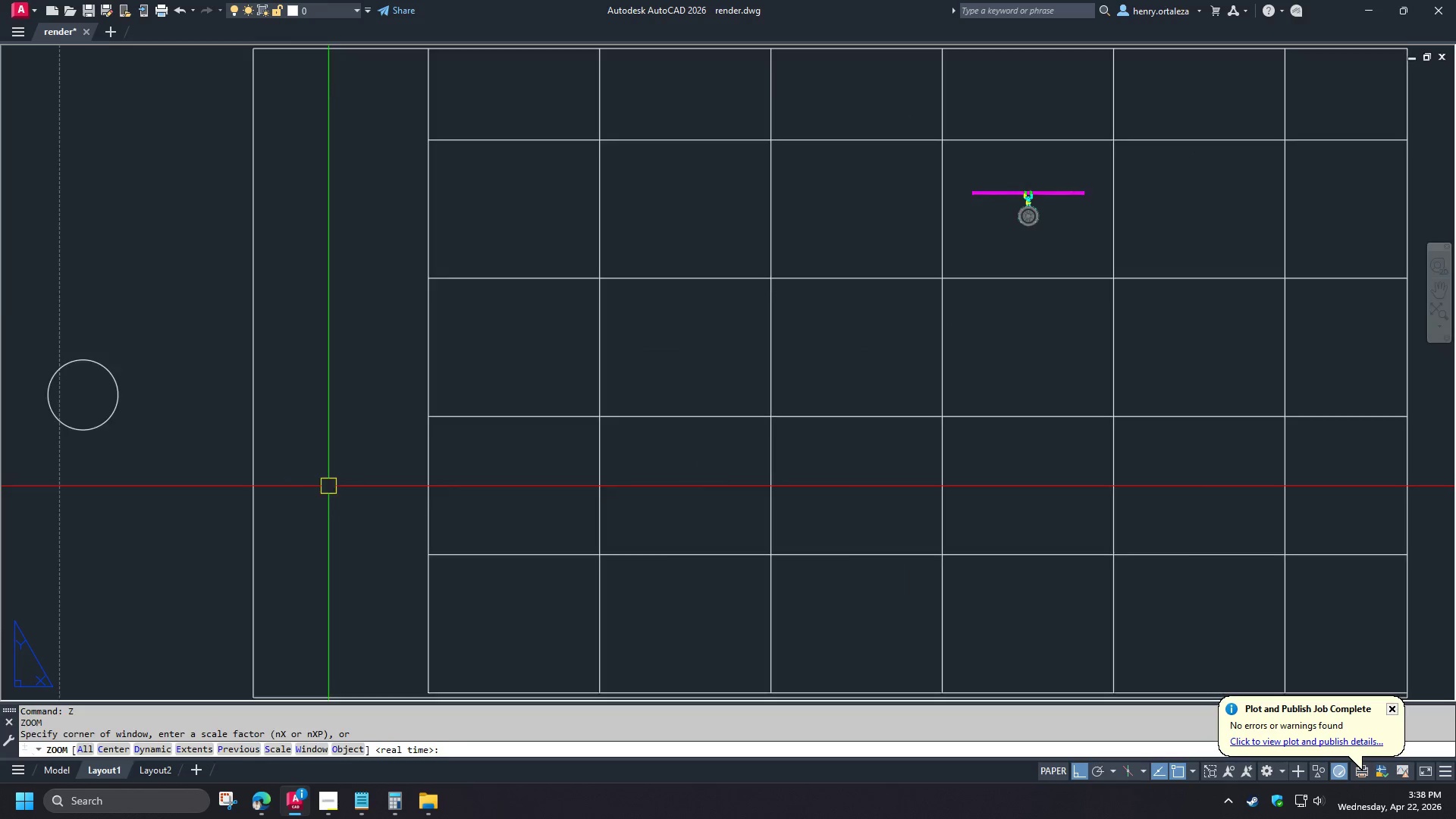 
key(Space)
 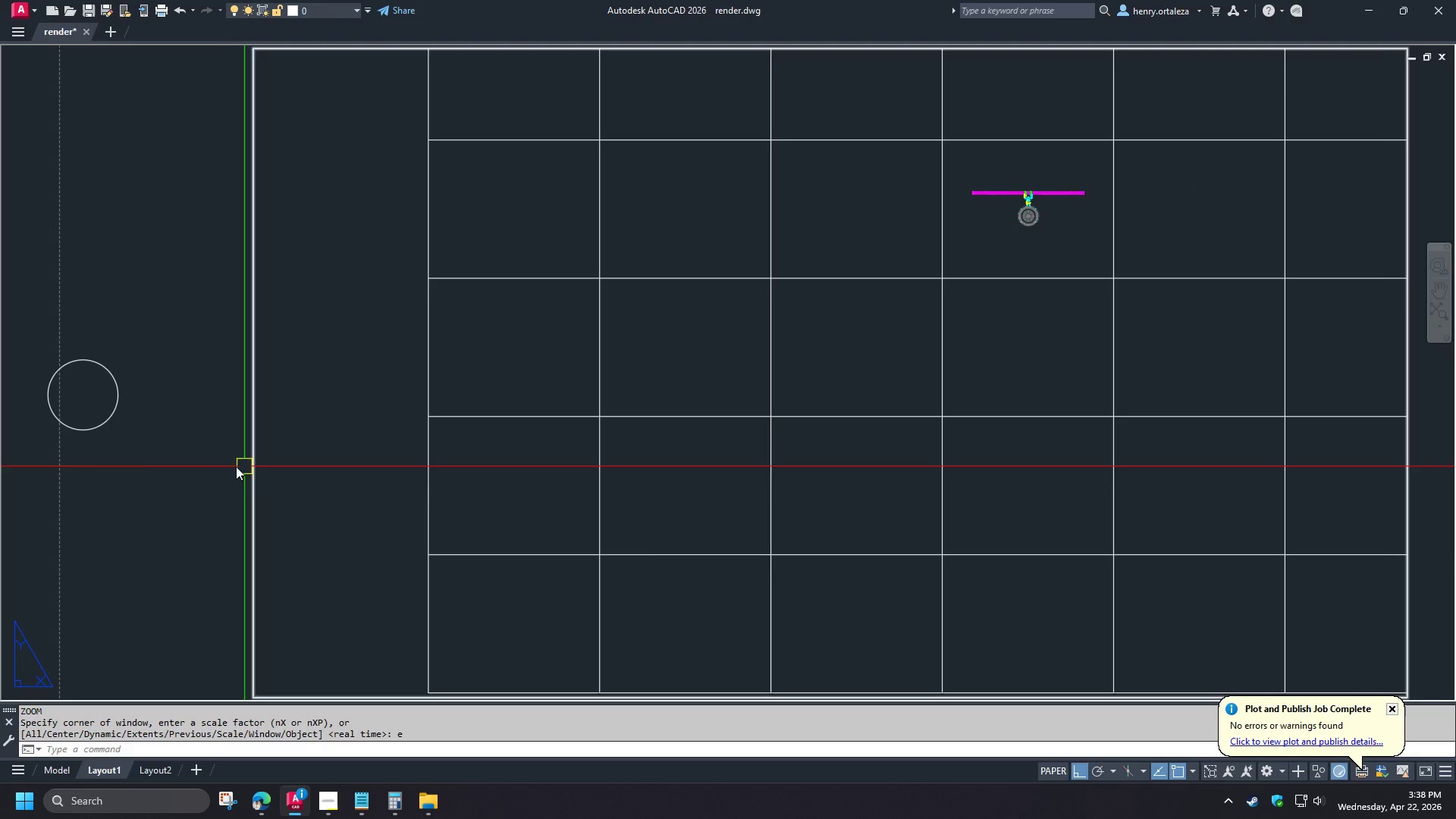 
left_click([106, 429])
 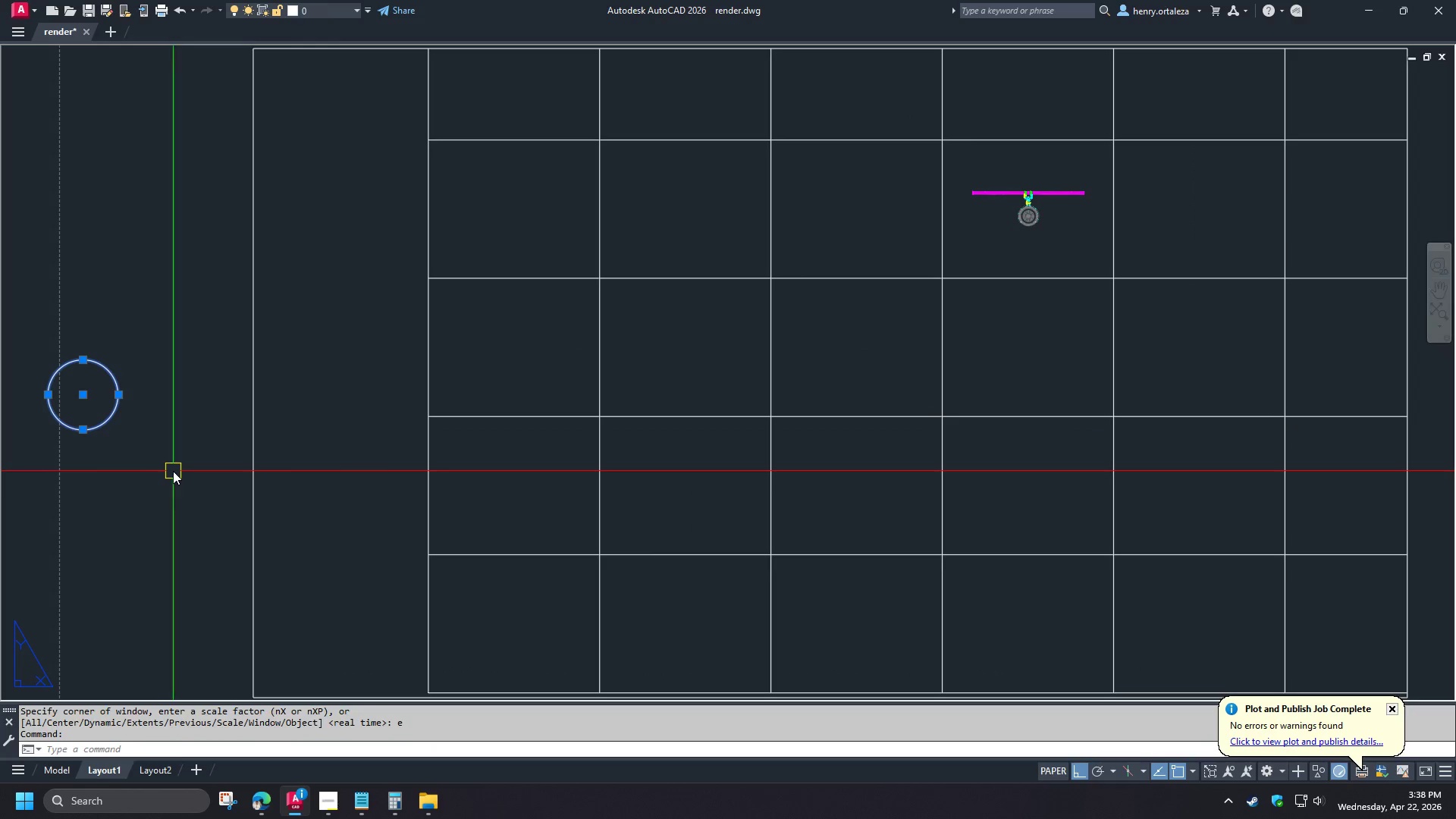 
key(M)
 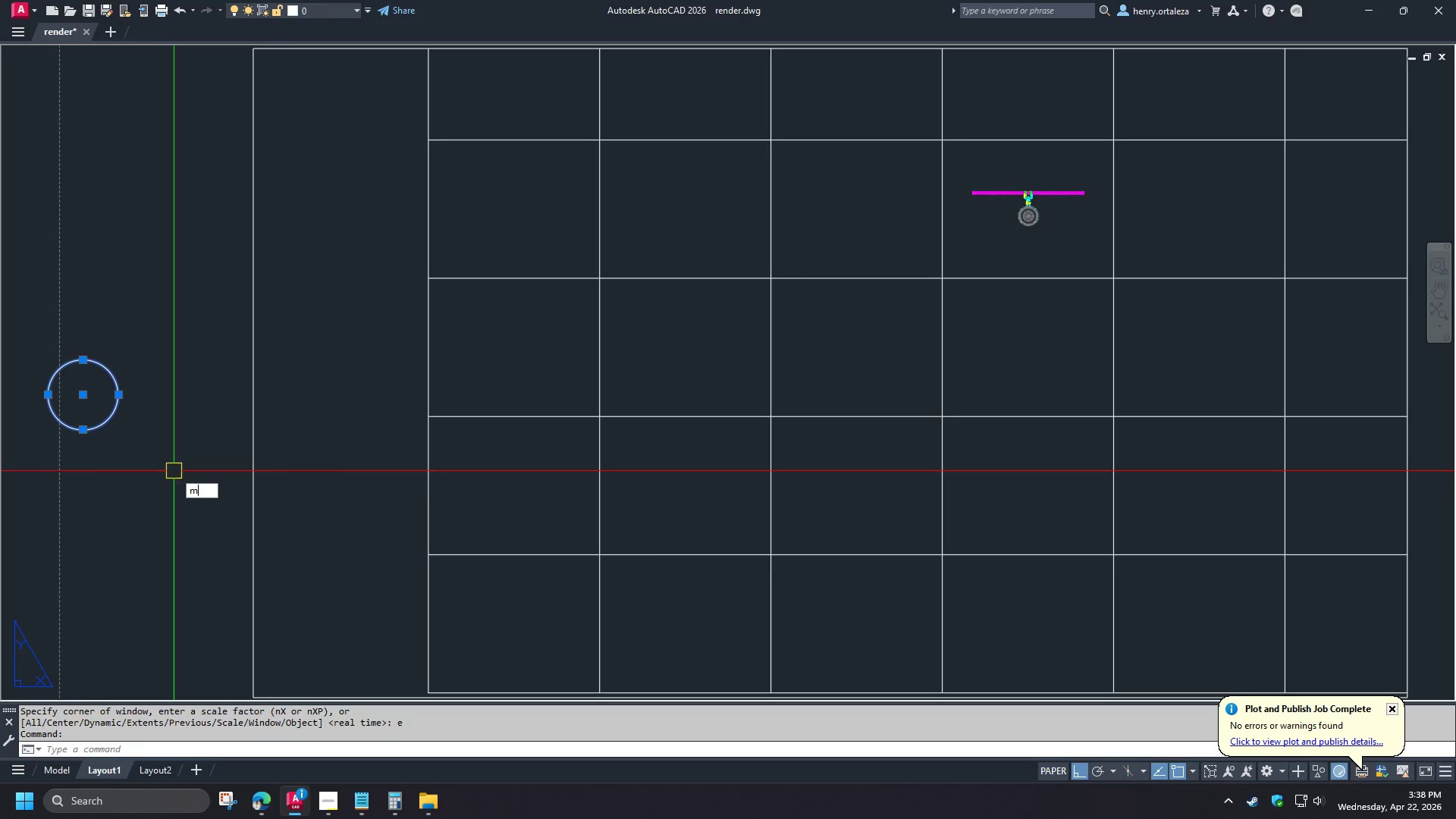 
key(Space)
 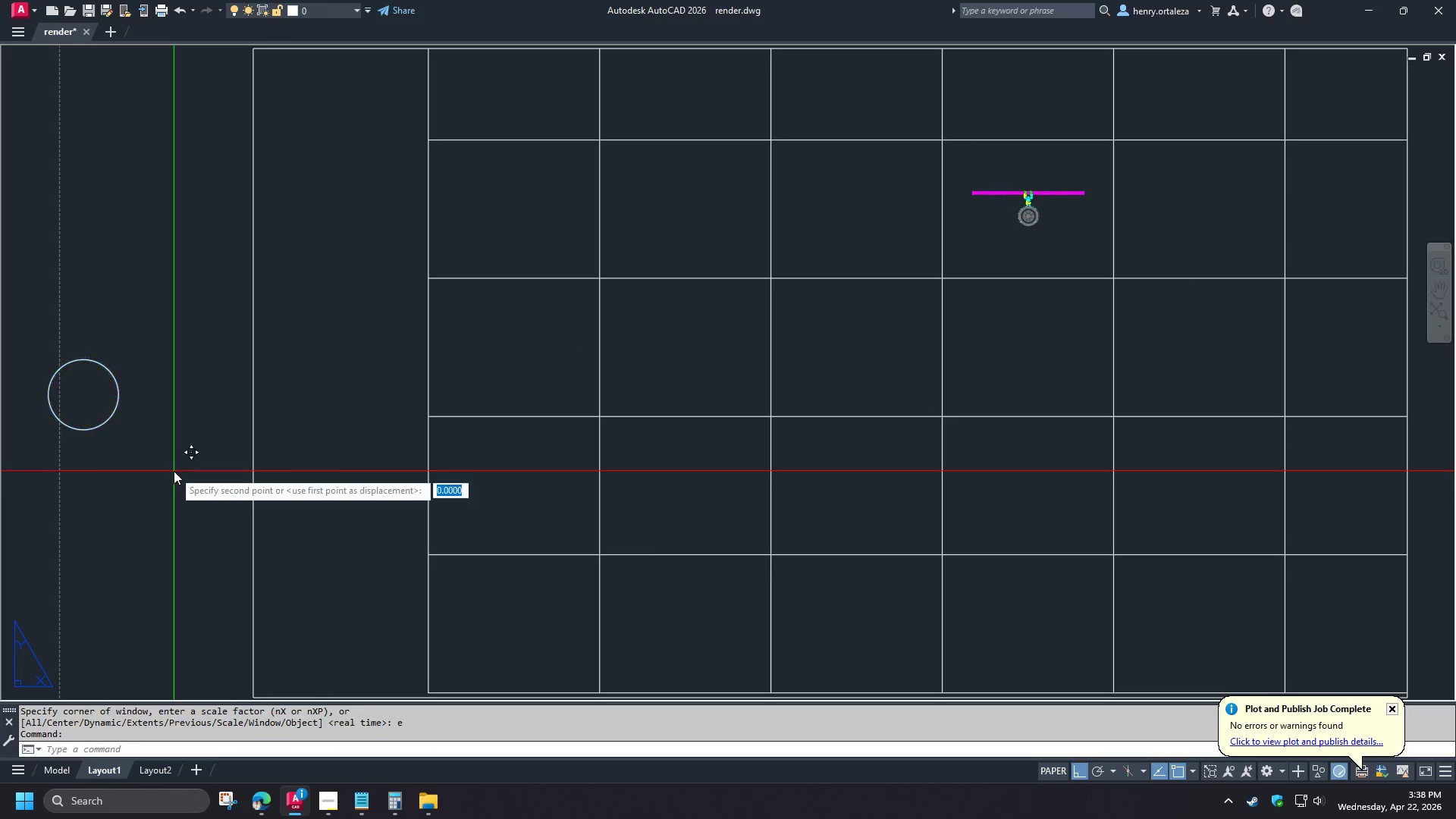 
left_click([174, 471])
 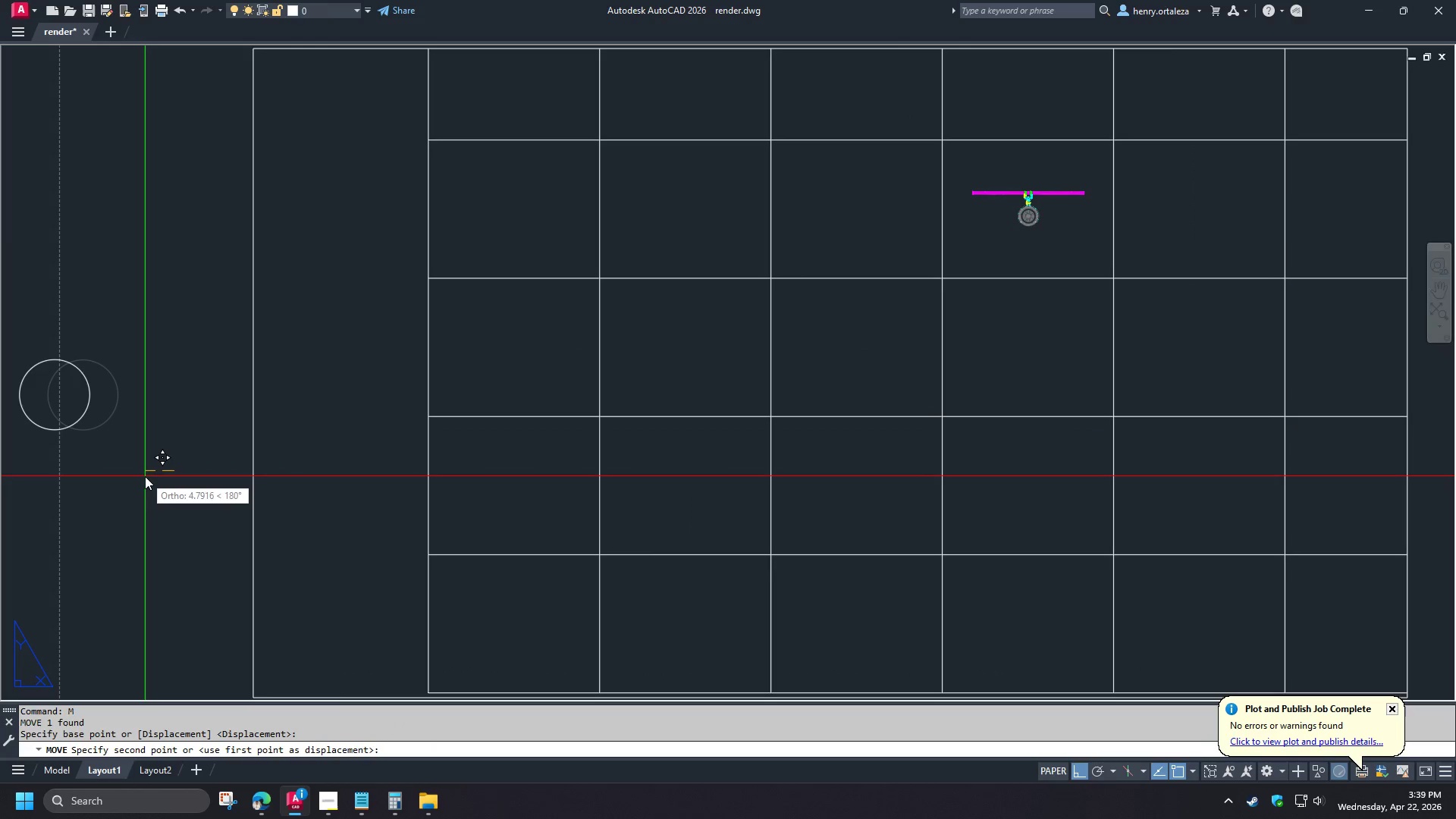 
left_click([143, 477])
 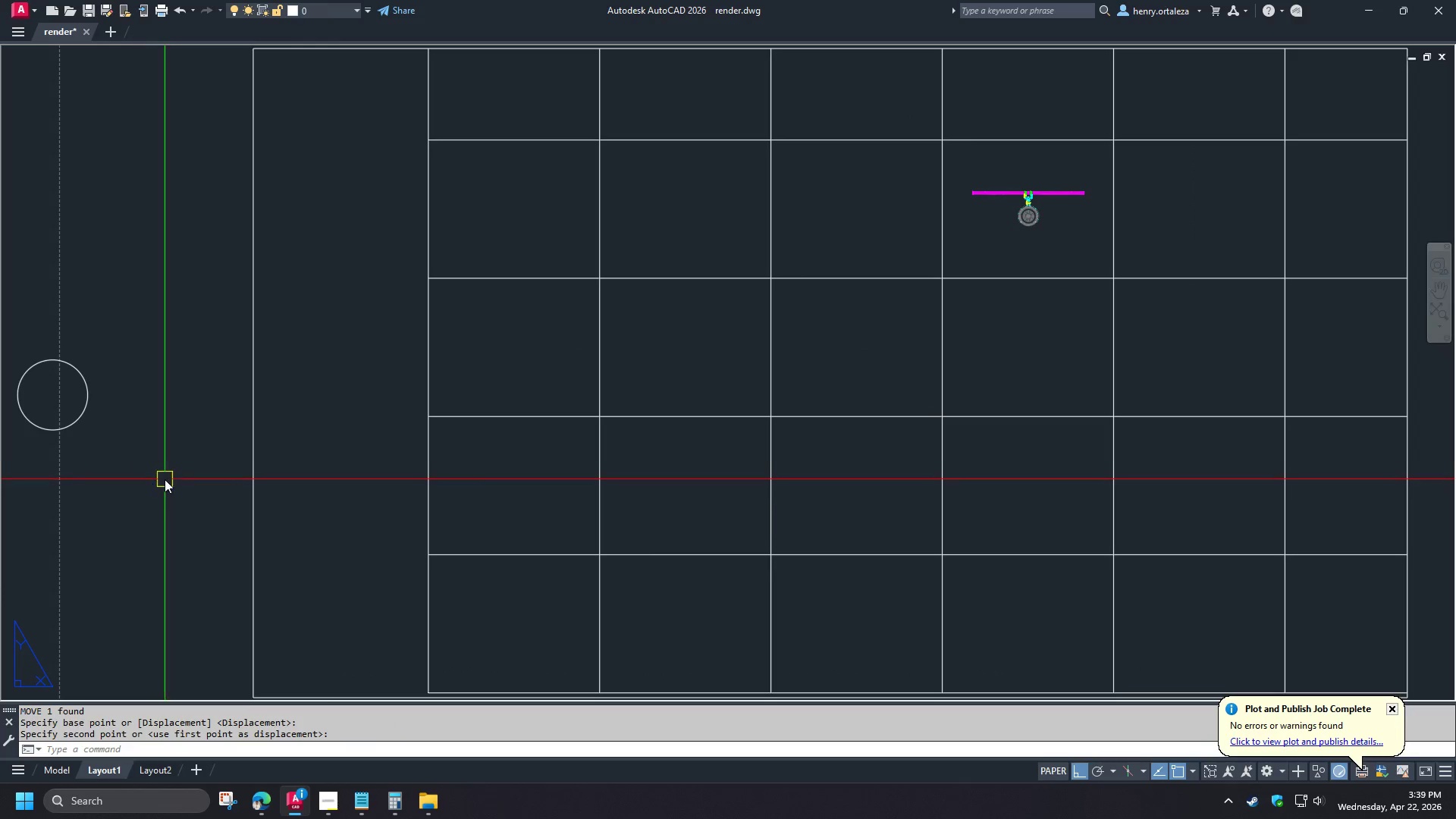 
key(Z)
 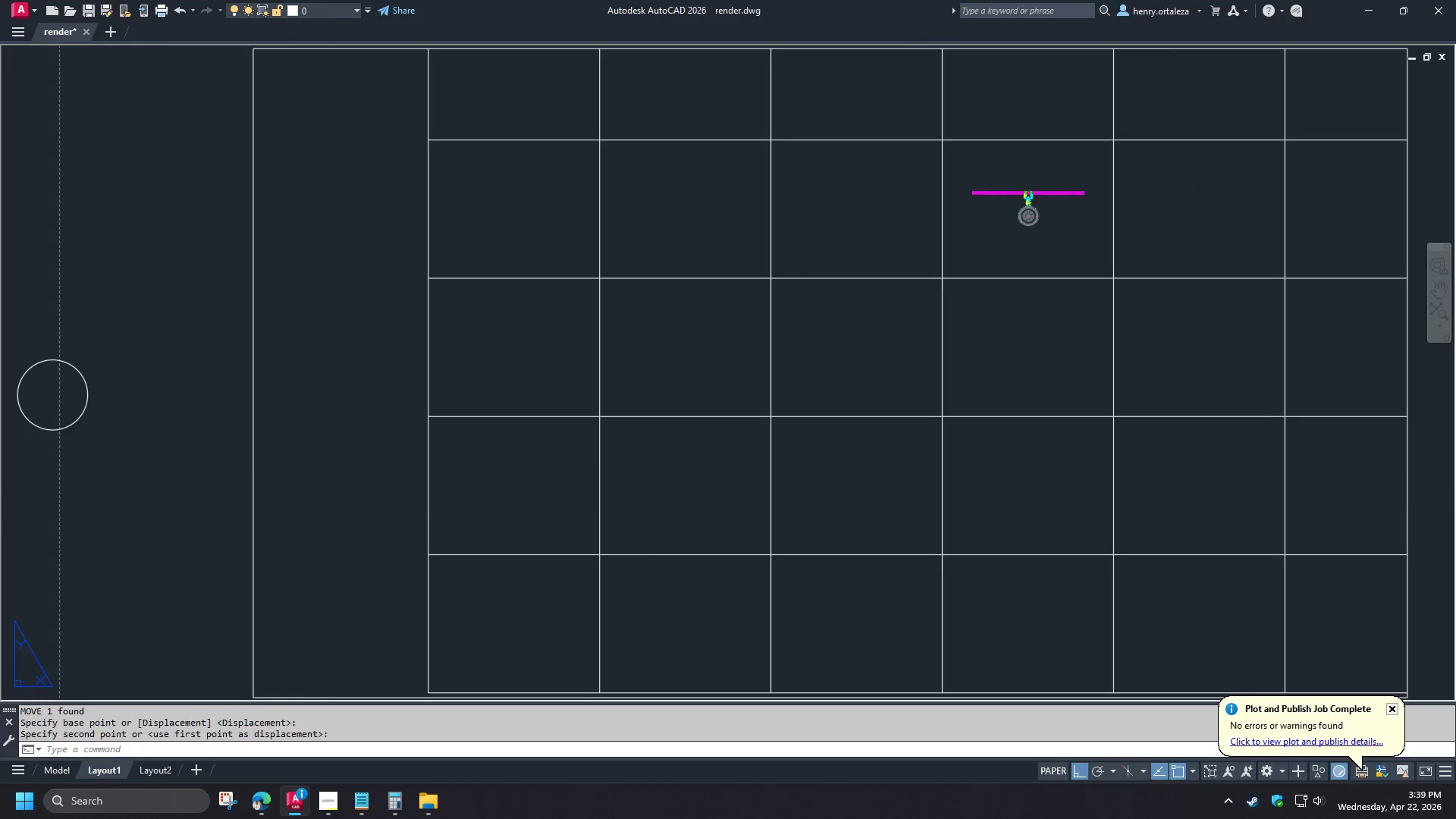 
key(Space)
 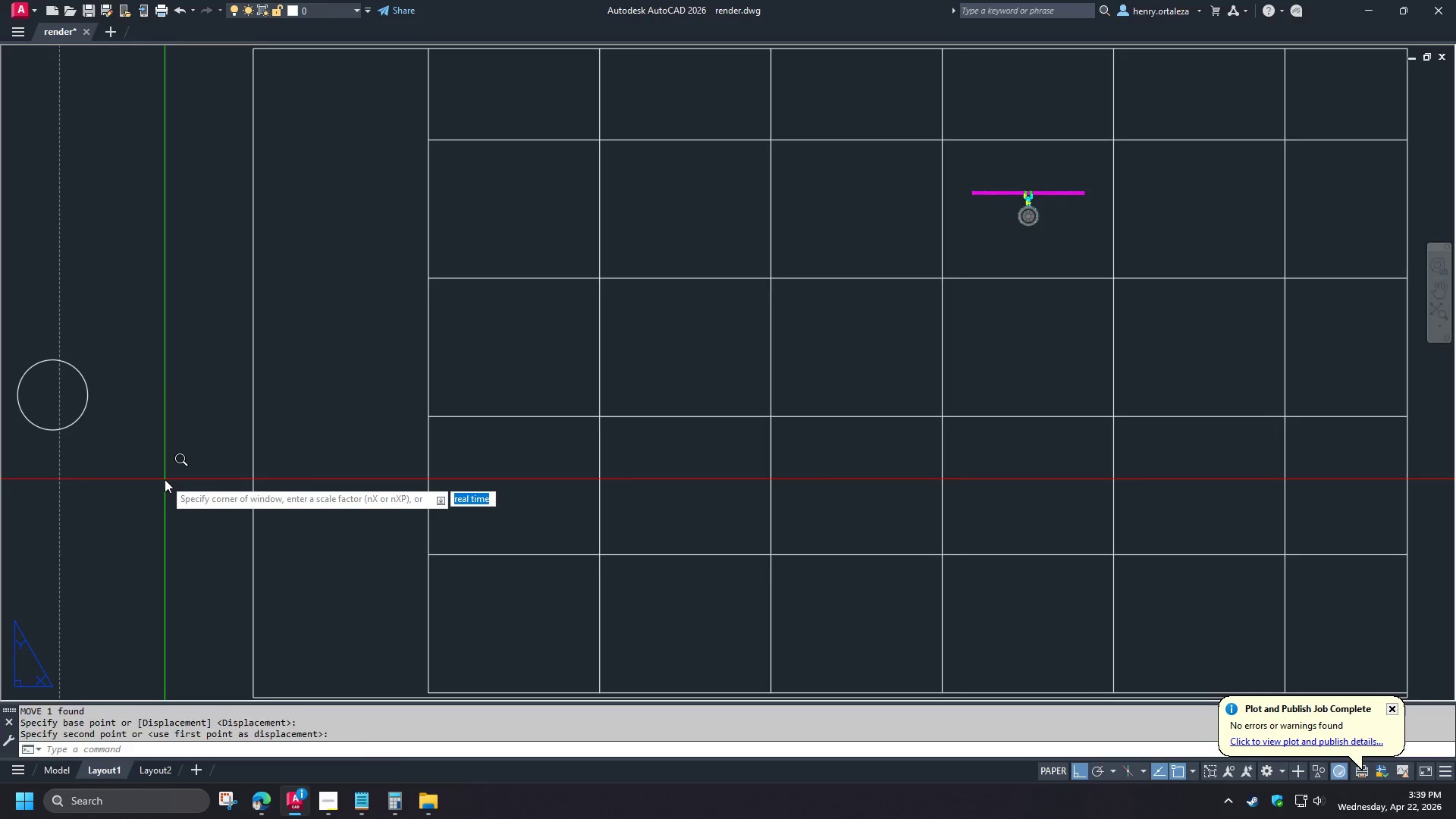 
key(E)
 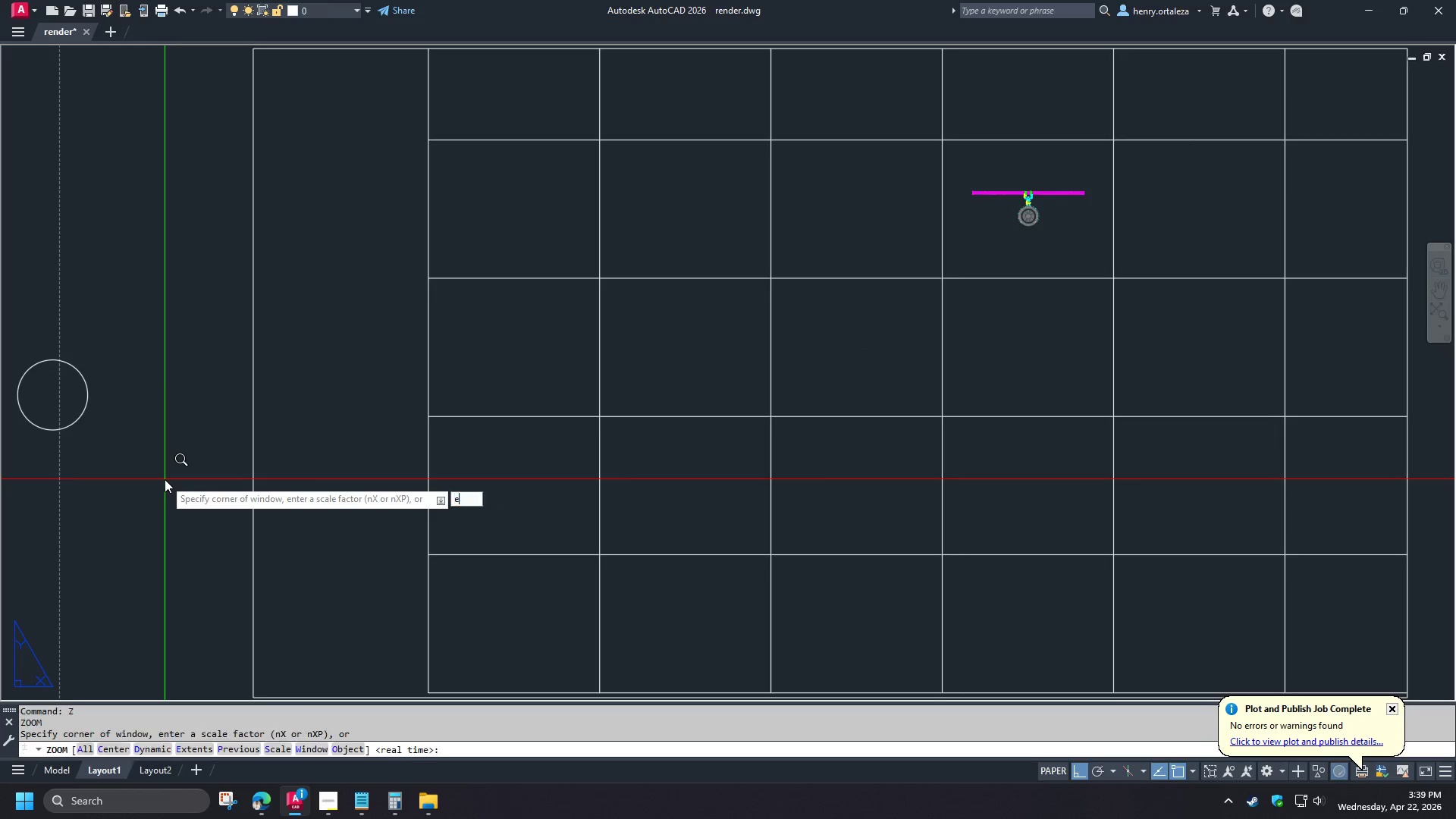 
key(Space)
 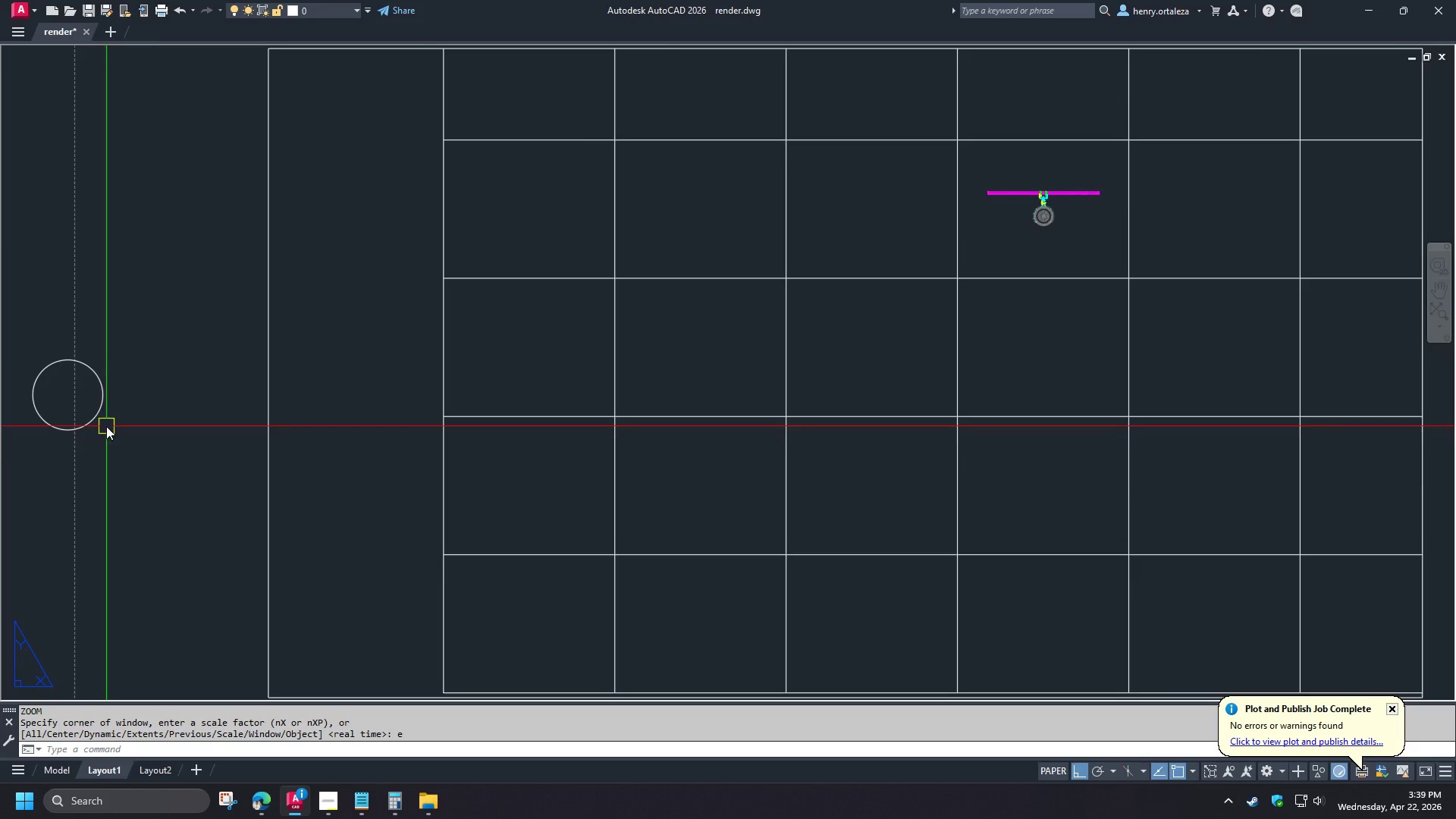 
left_click([96, 422])
 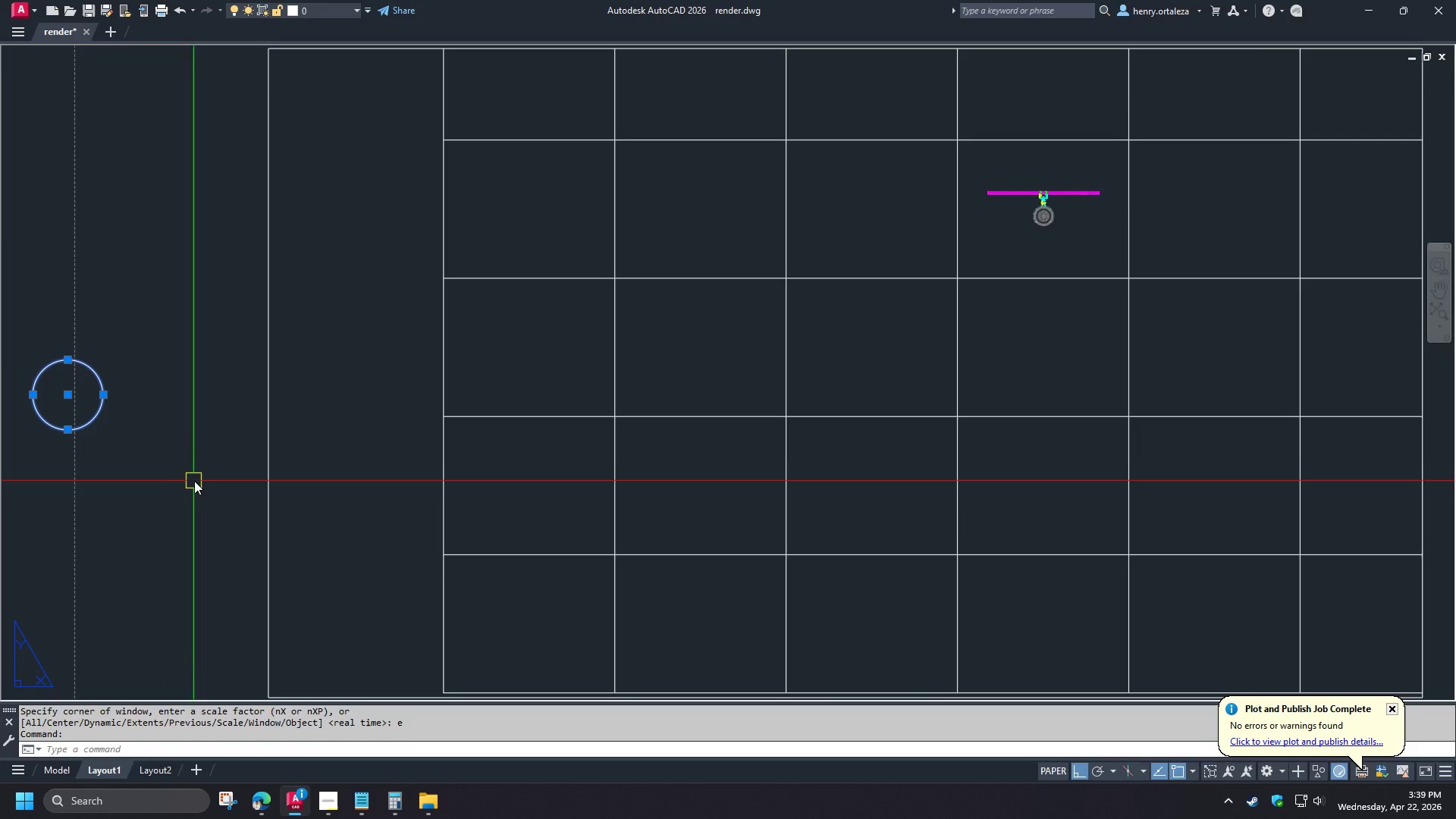 
key(M)
 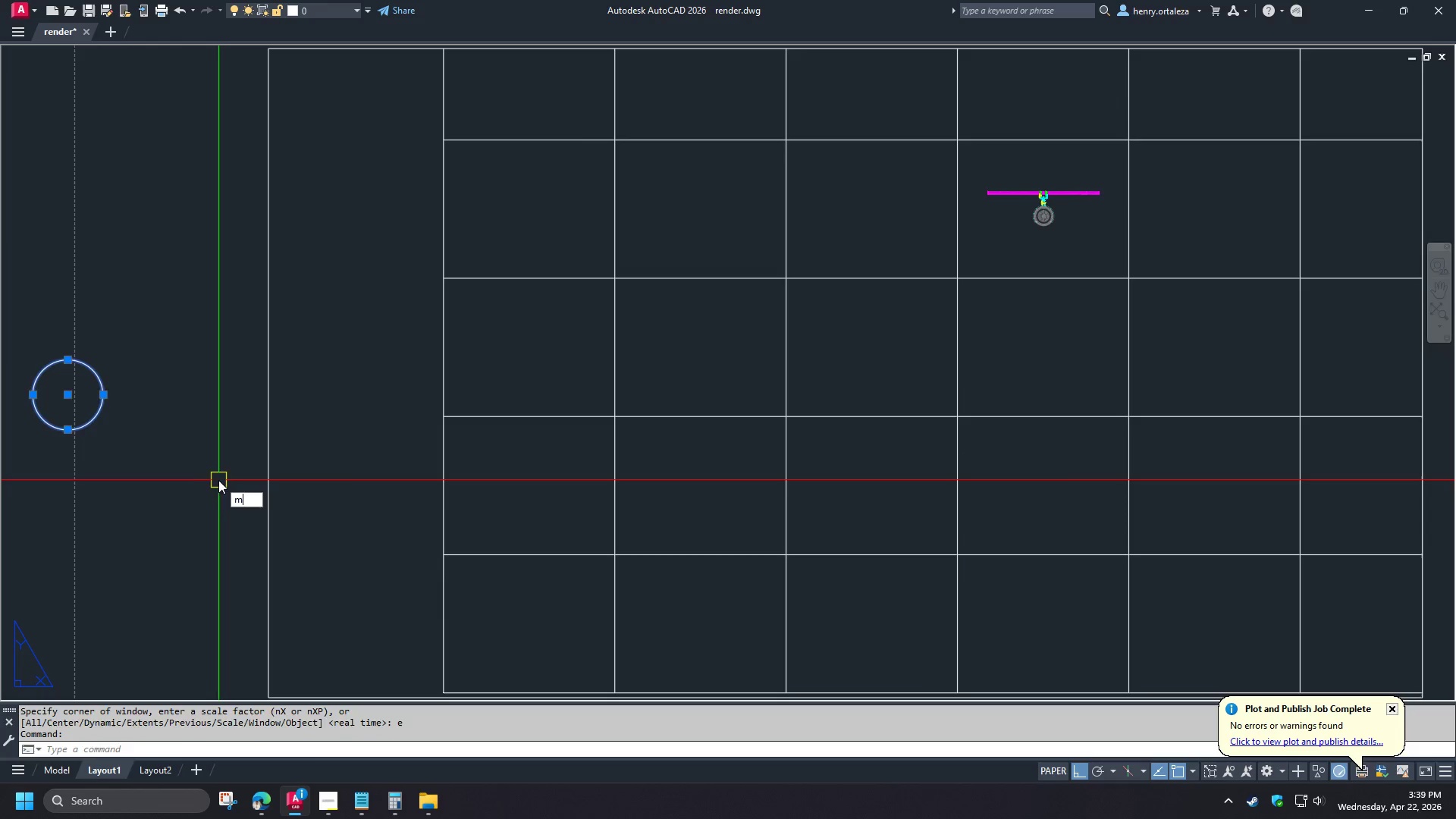 
key(Space)
 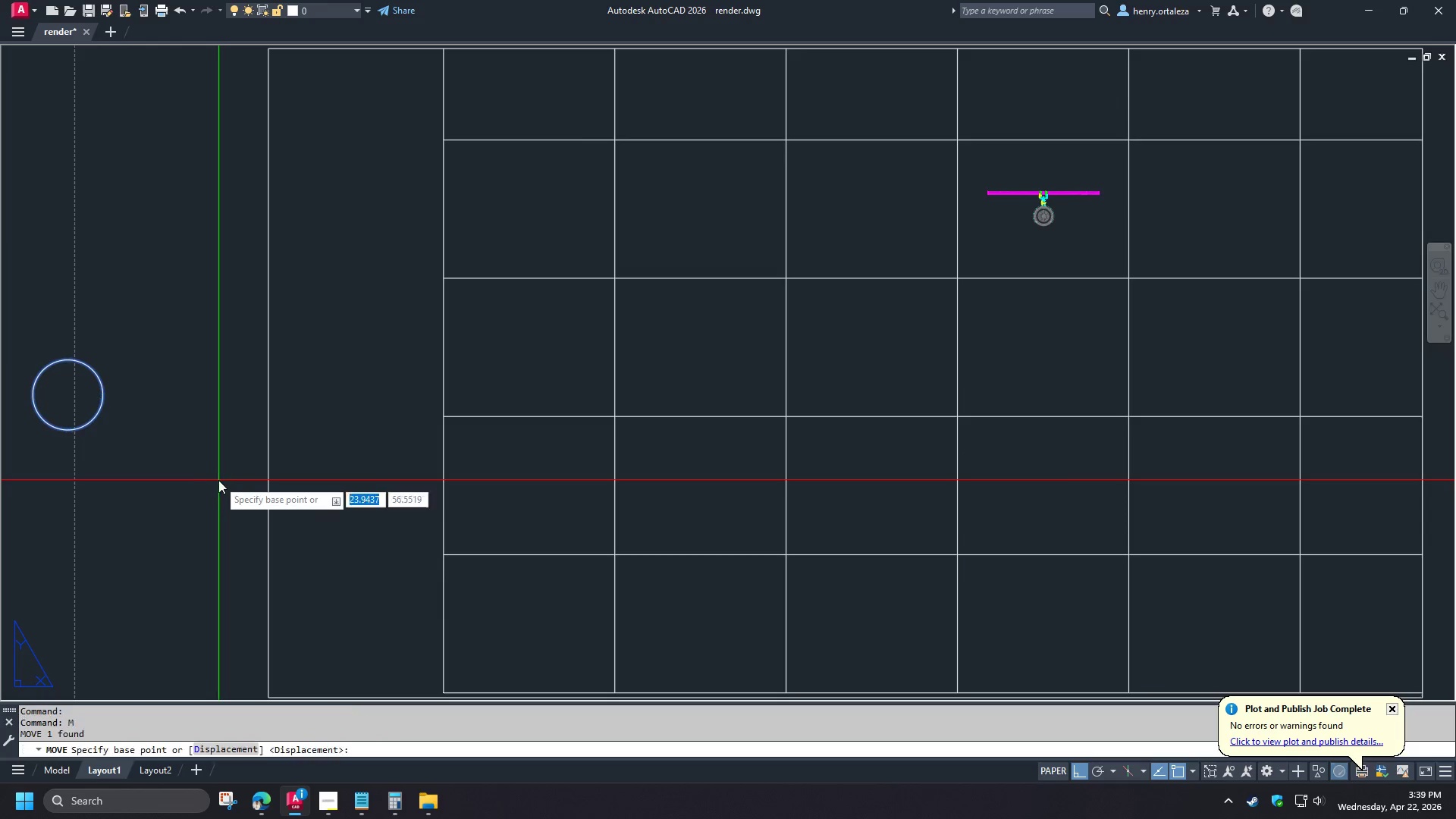 
left_click([218, 480])
 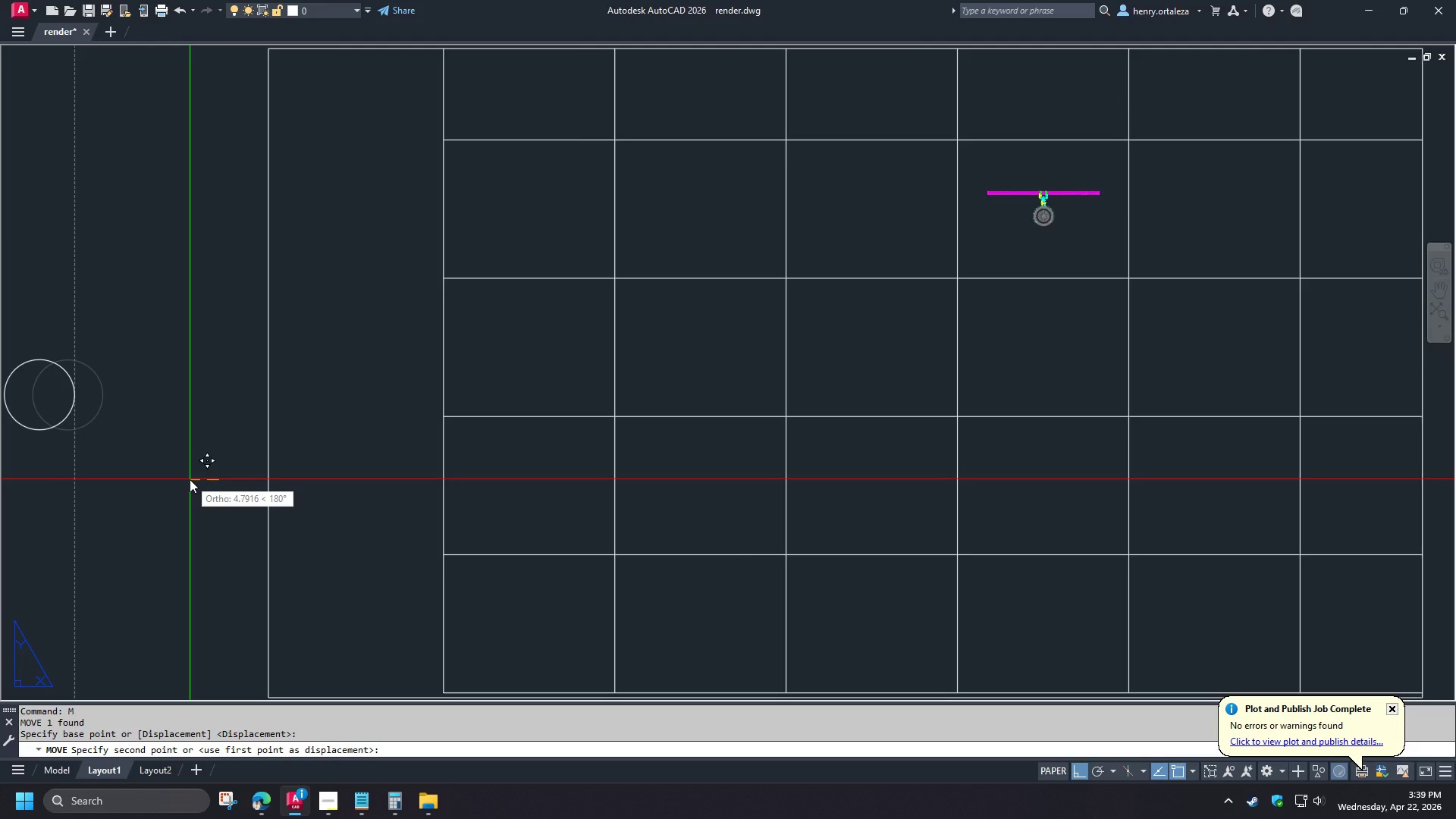 
left_click([190, 479])
 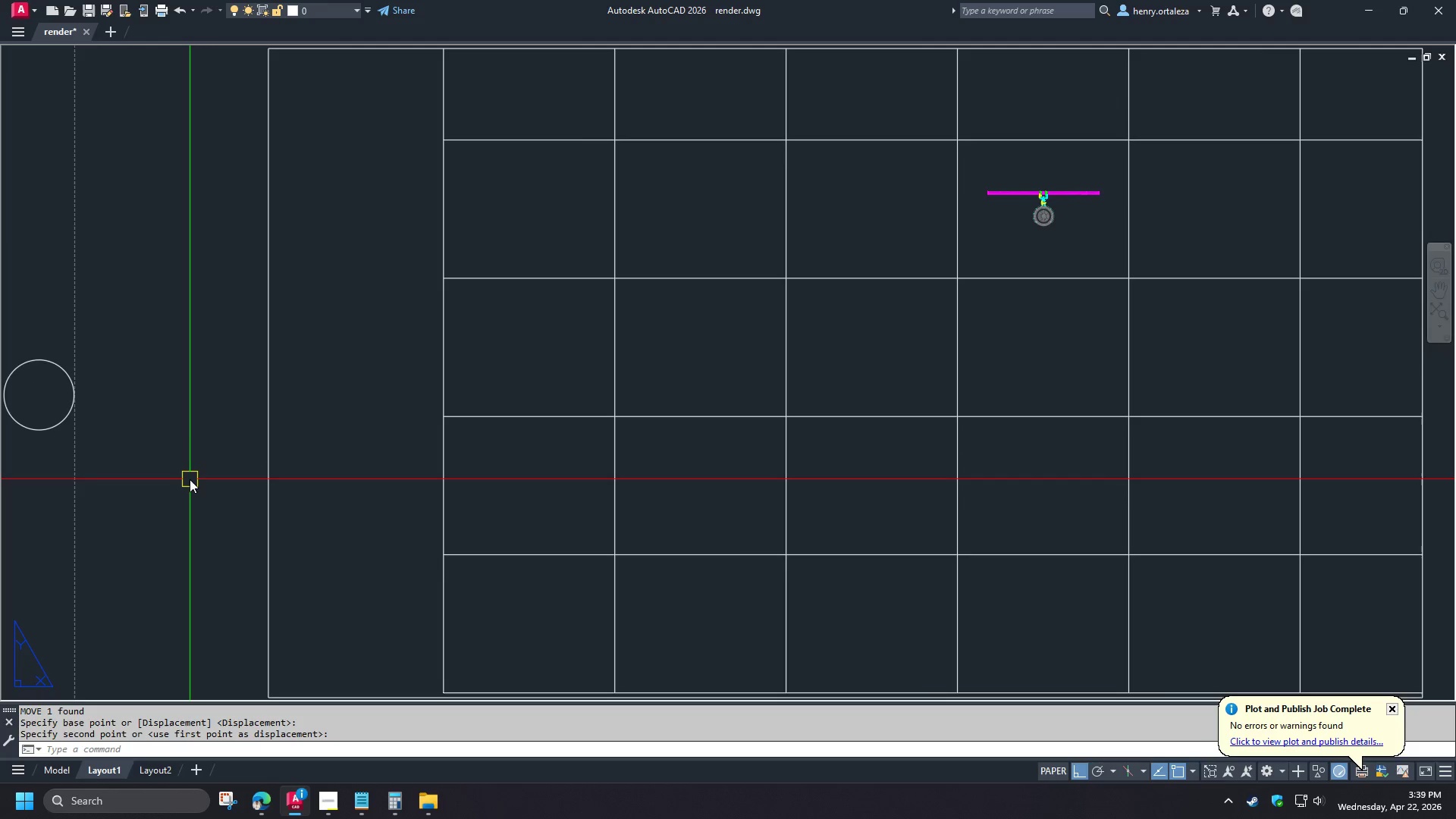 
key(Z)
 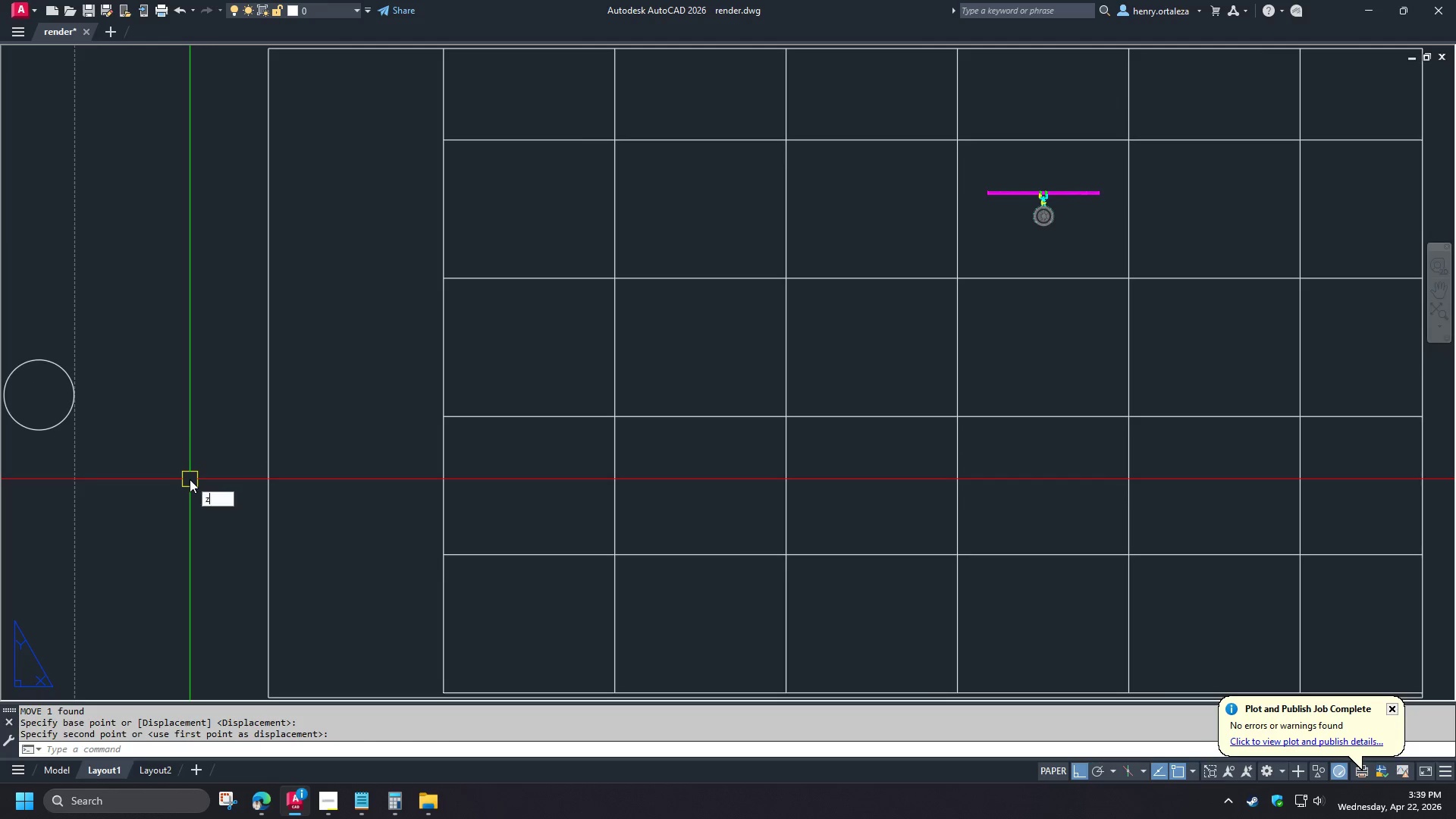 
key(Space)
 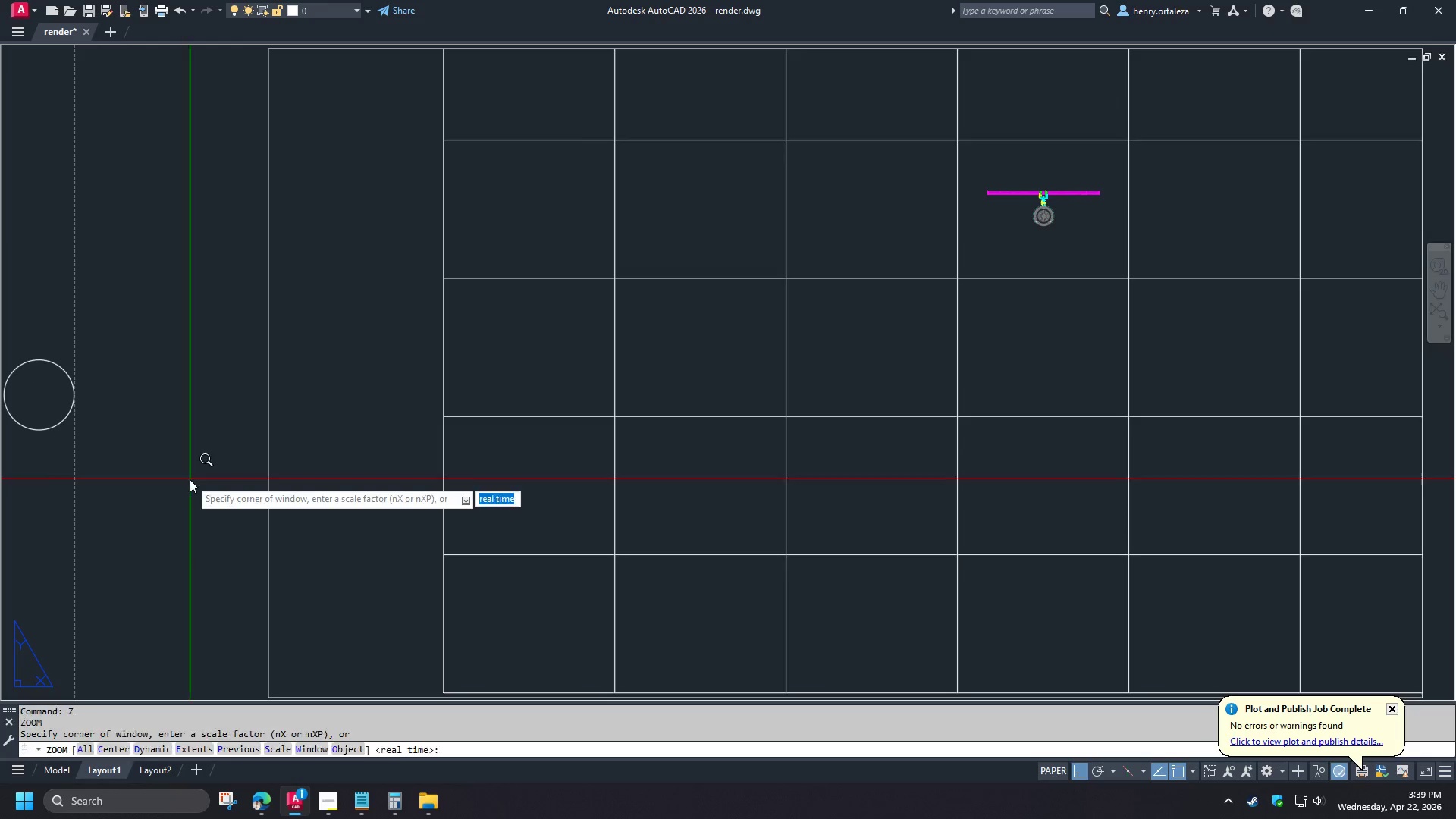 
key(E)
 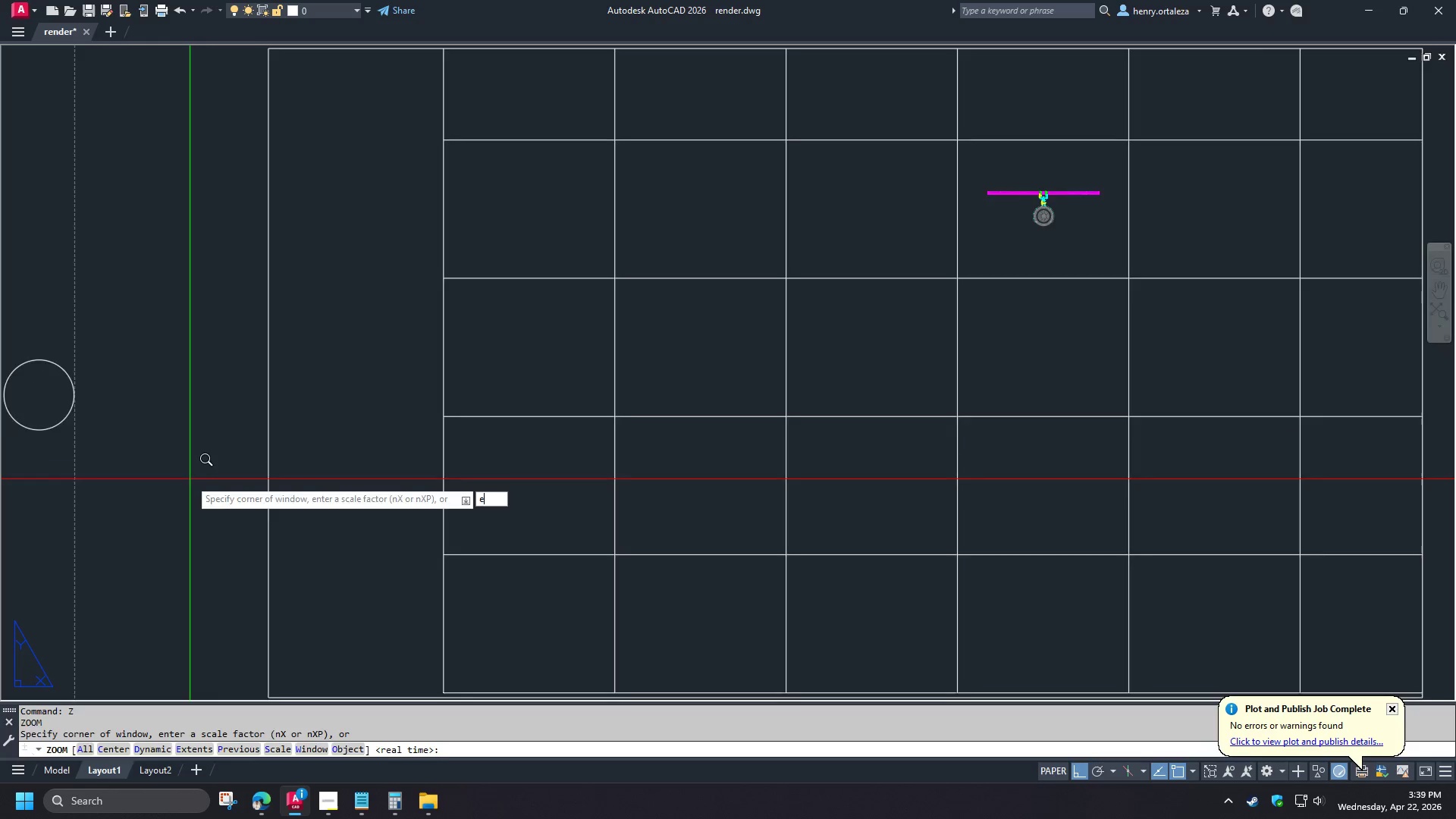 
key(Space)
 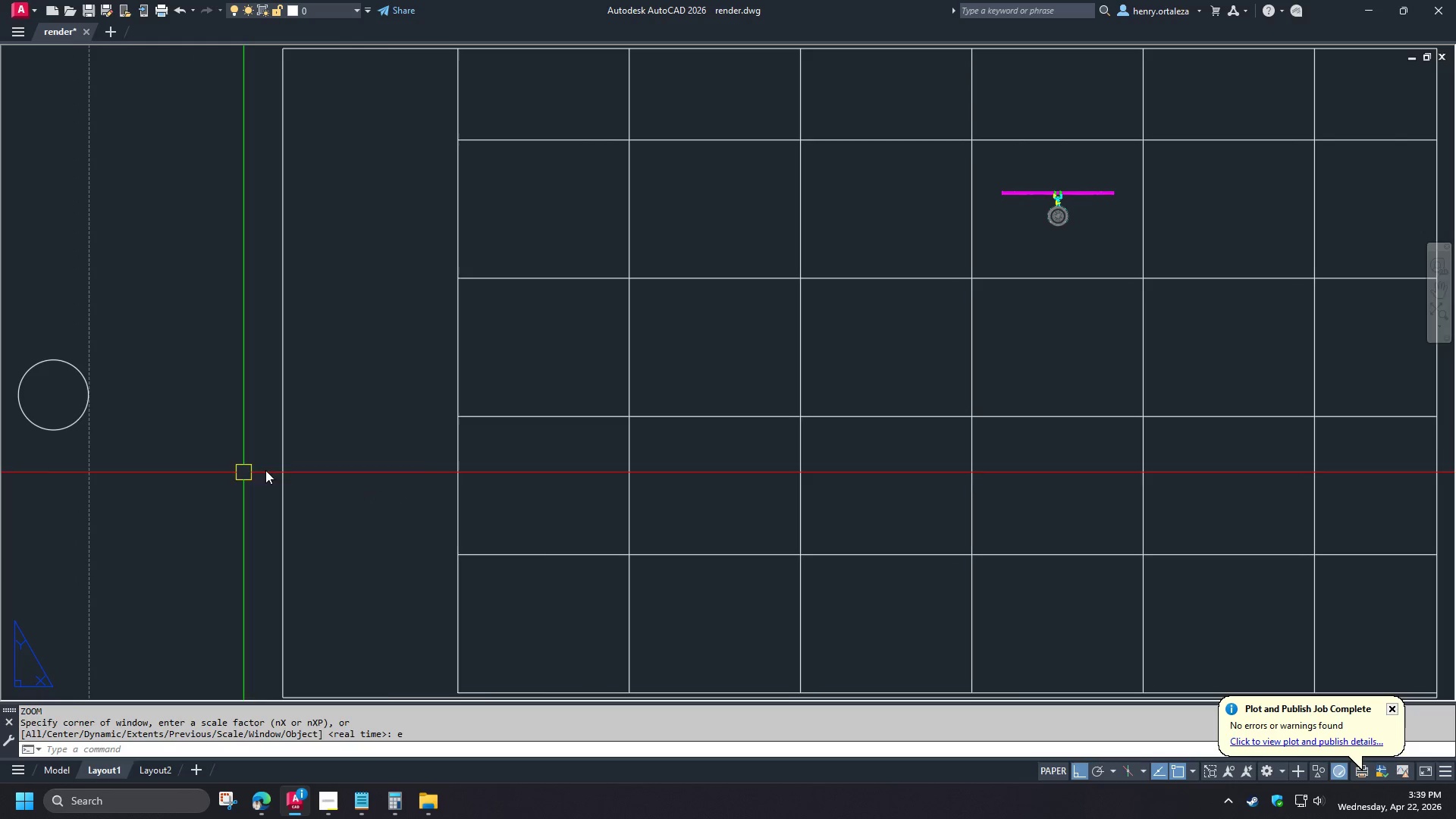 
wait(6.7)
 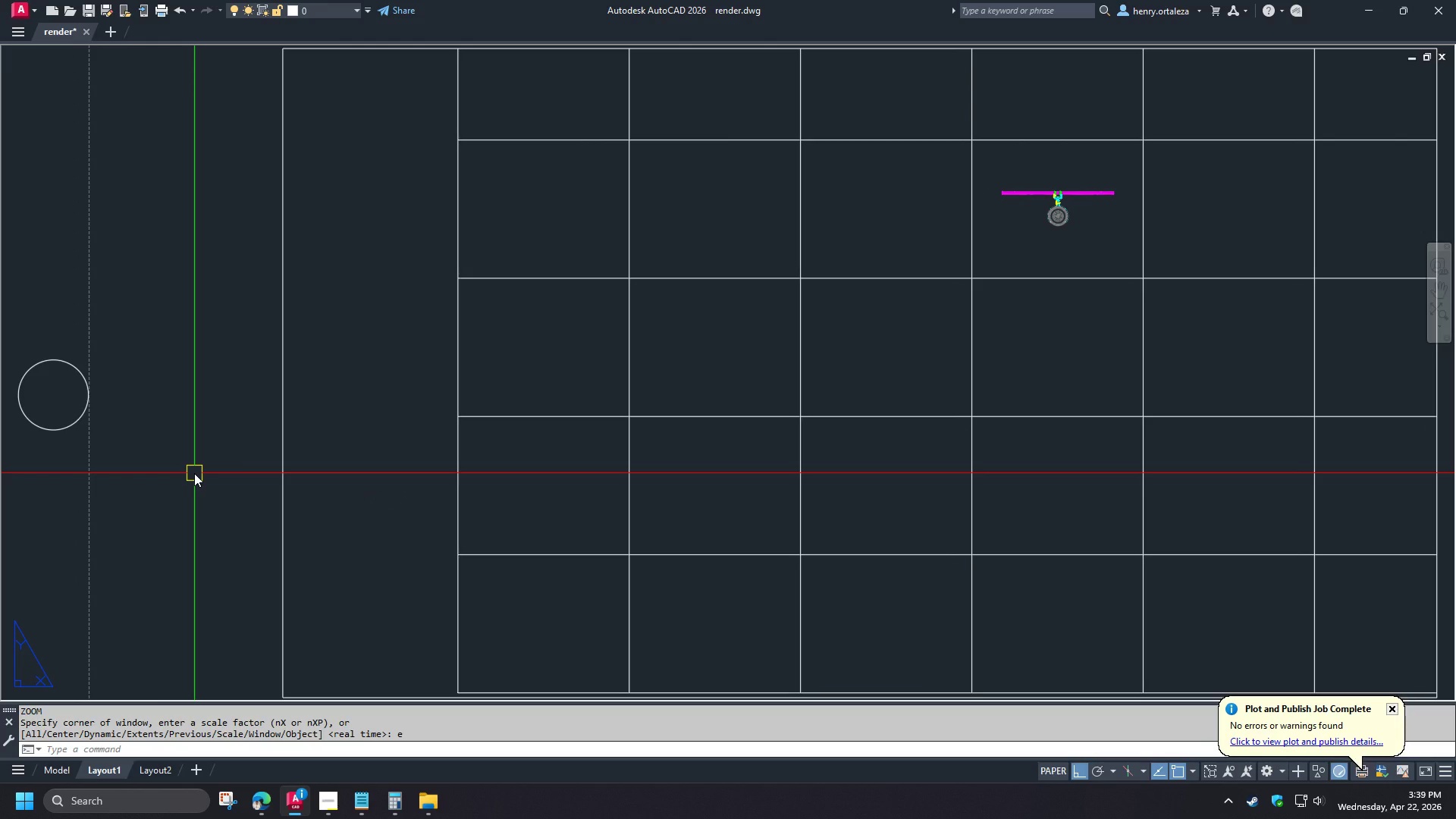 
double_click([388, 424])
 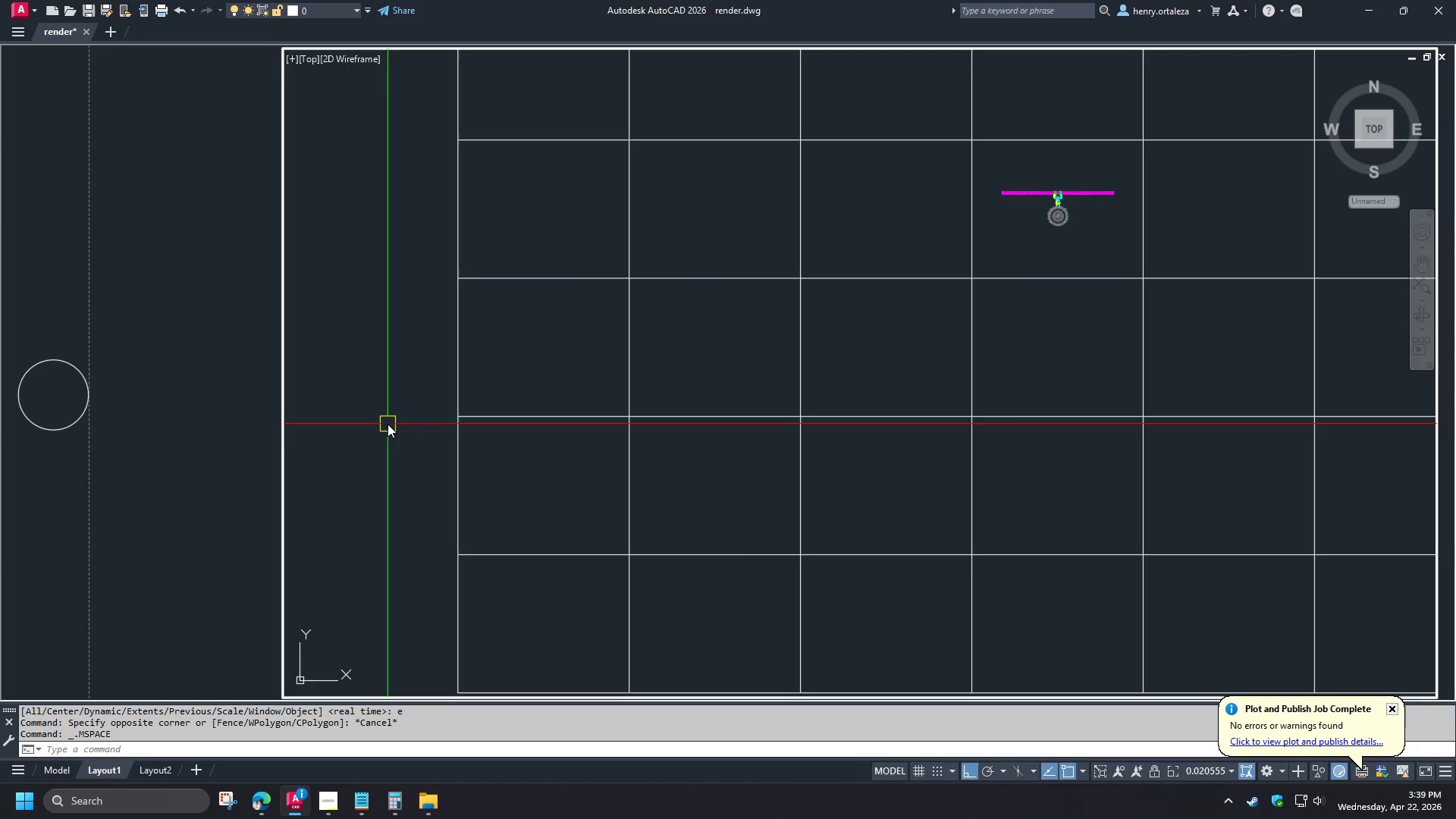 
type(vss 2 r)
 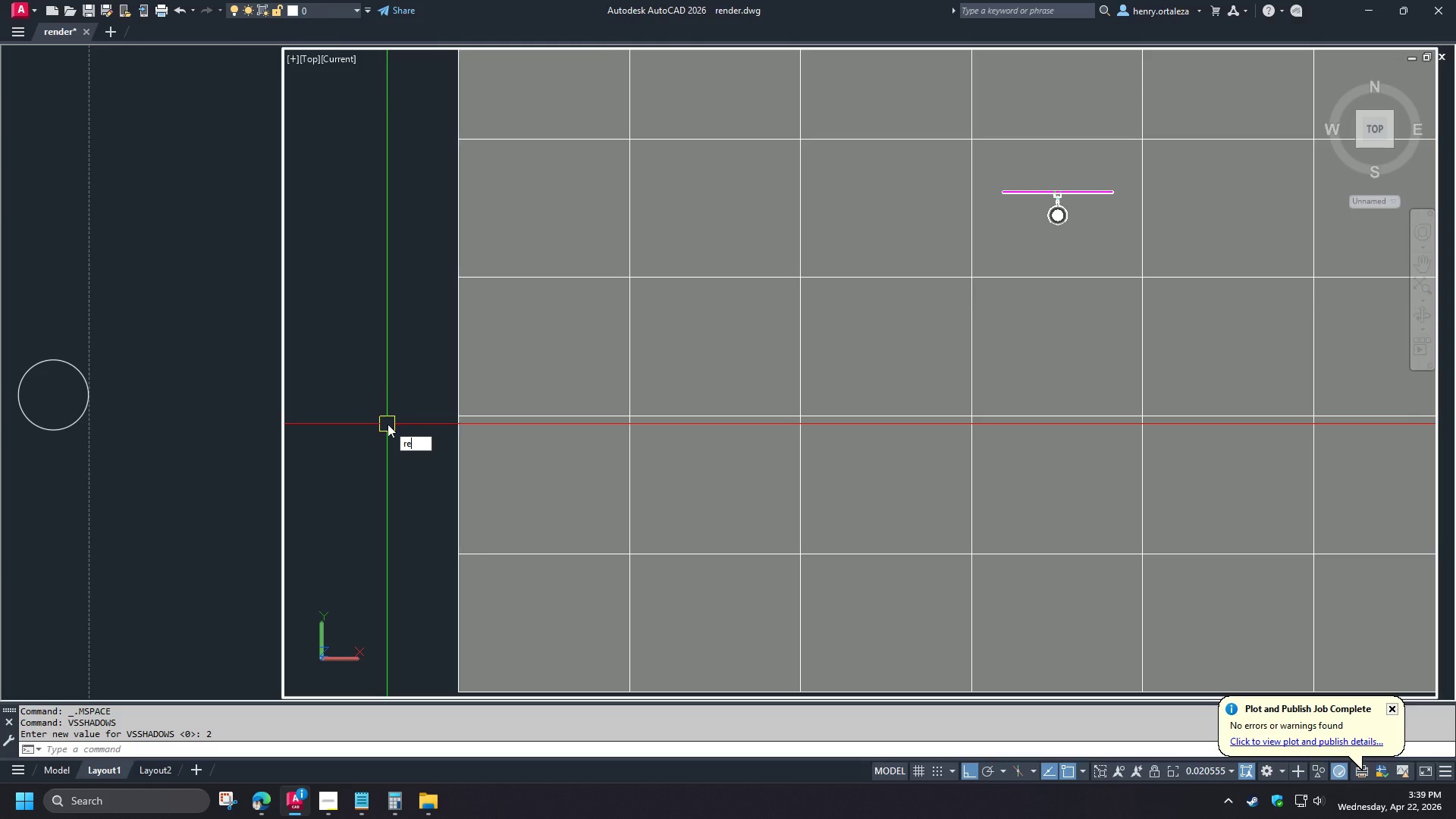 
type(en)
 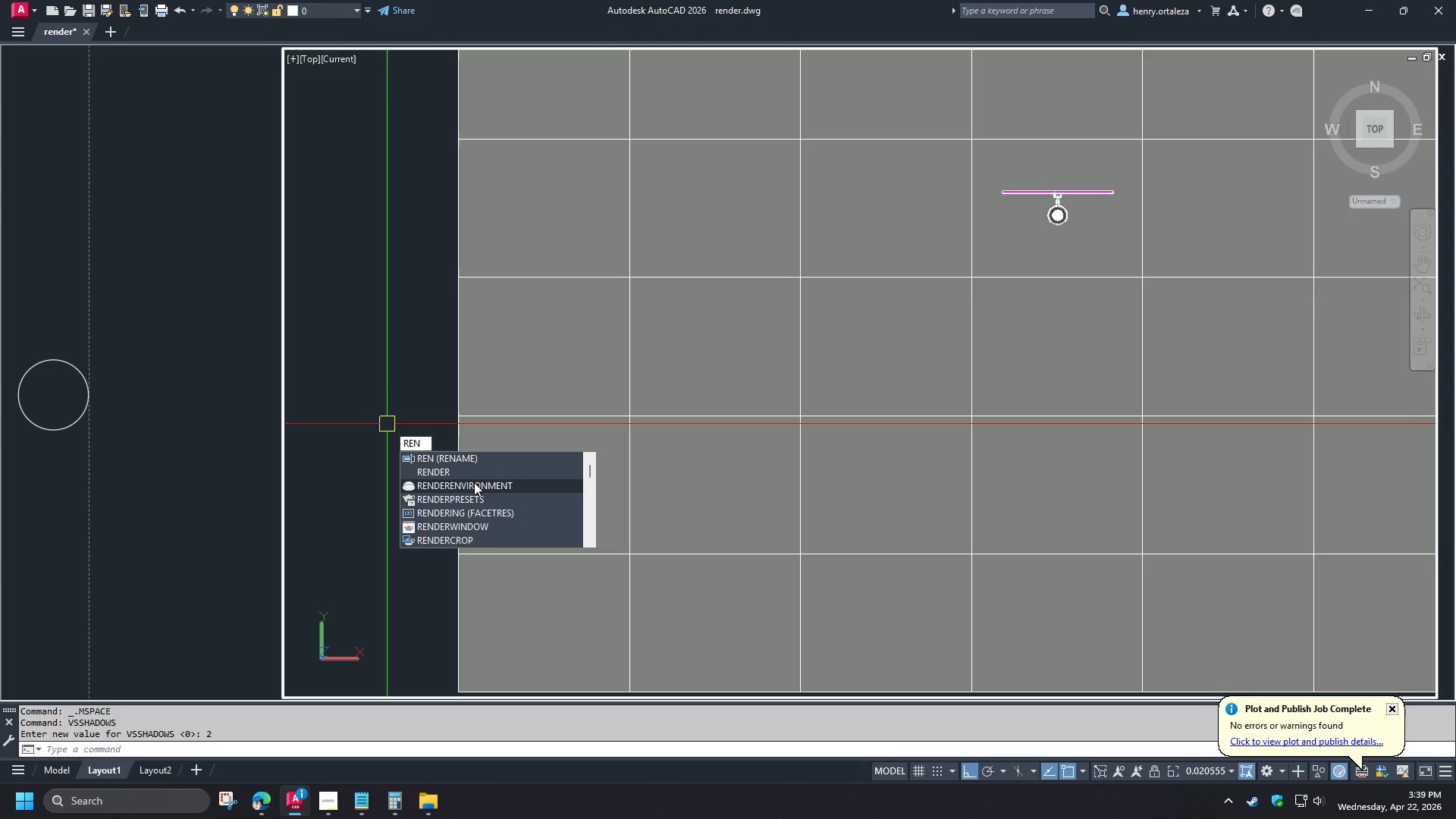 
left_click([469, 485])
 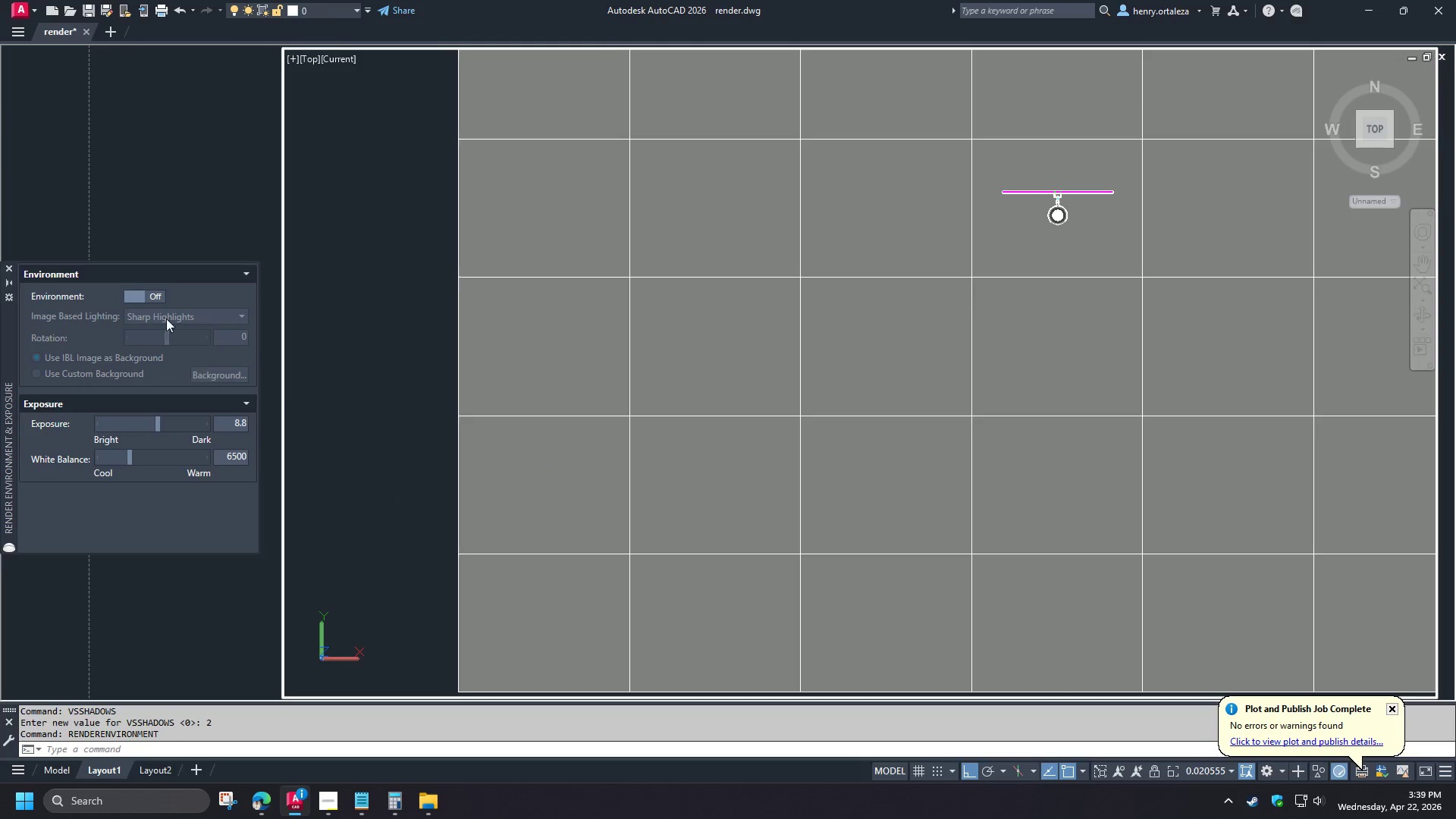 
left_click([156, 300])
 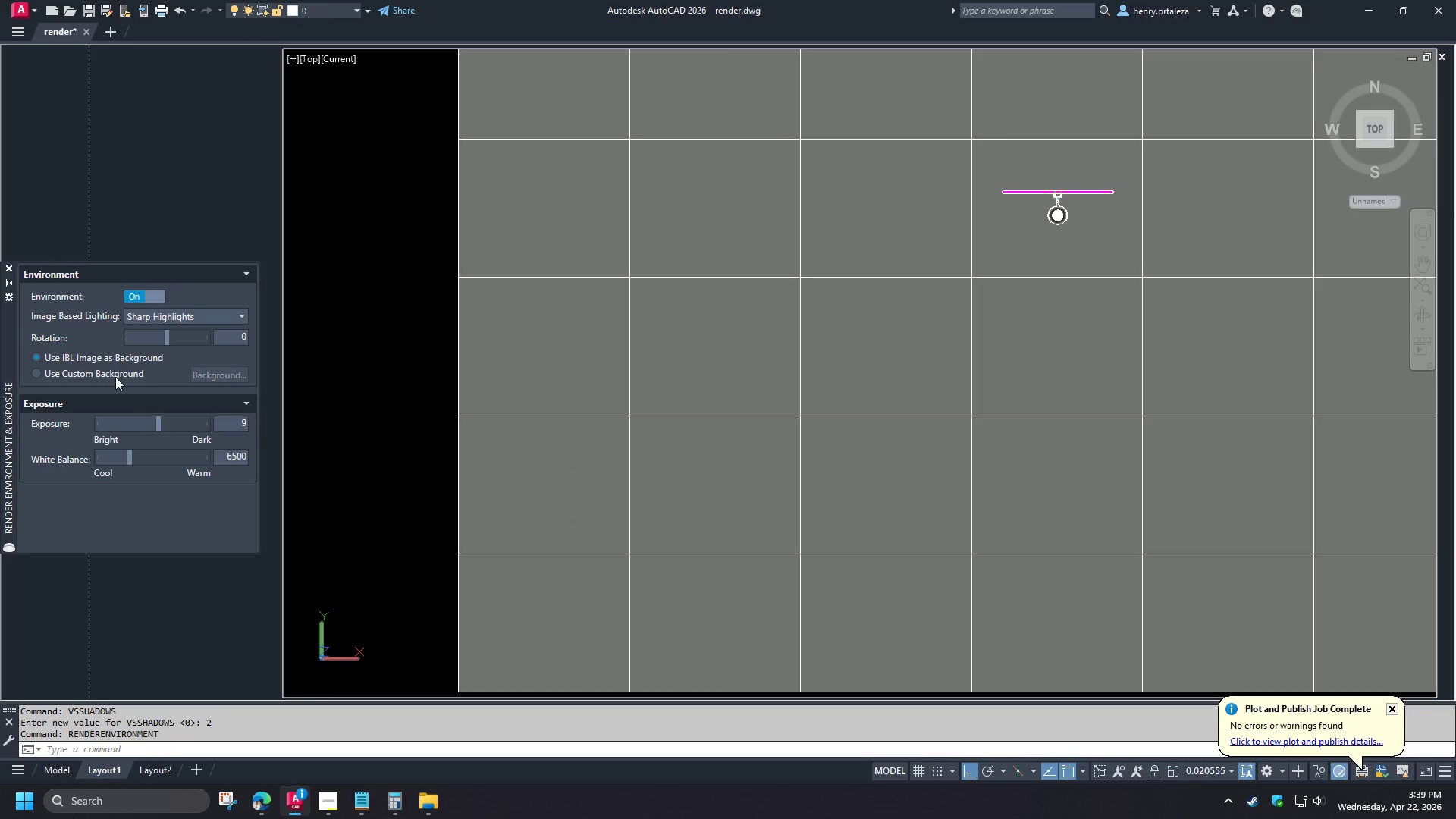 
double_click([235, 377])
 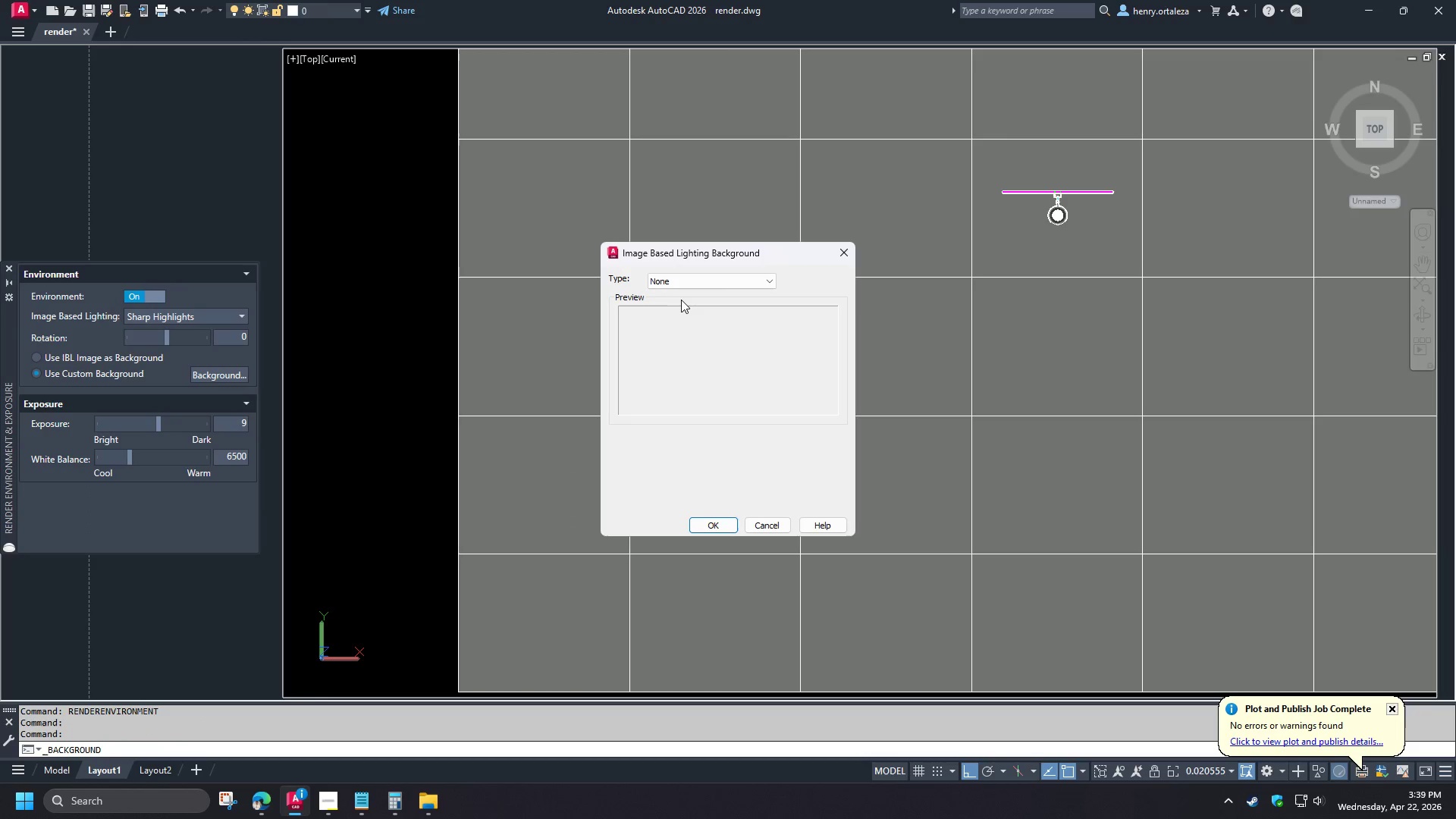 
double_click([676, 284])
 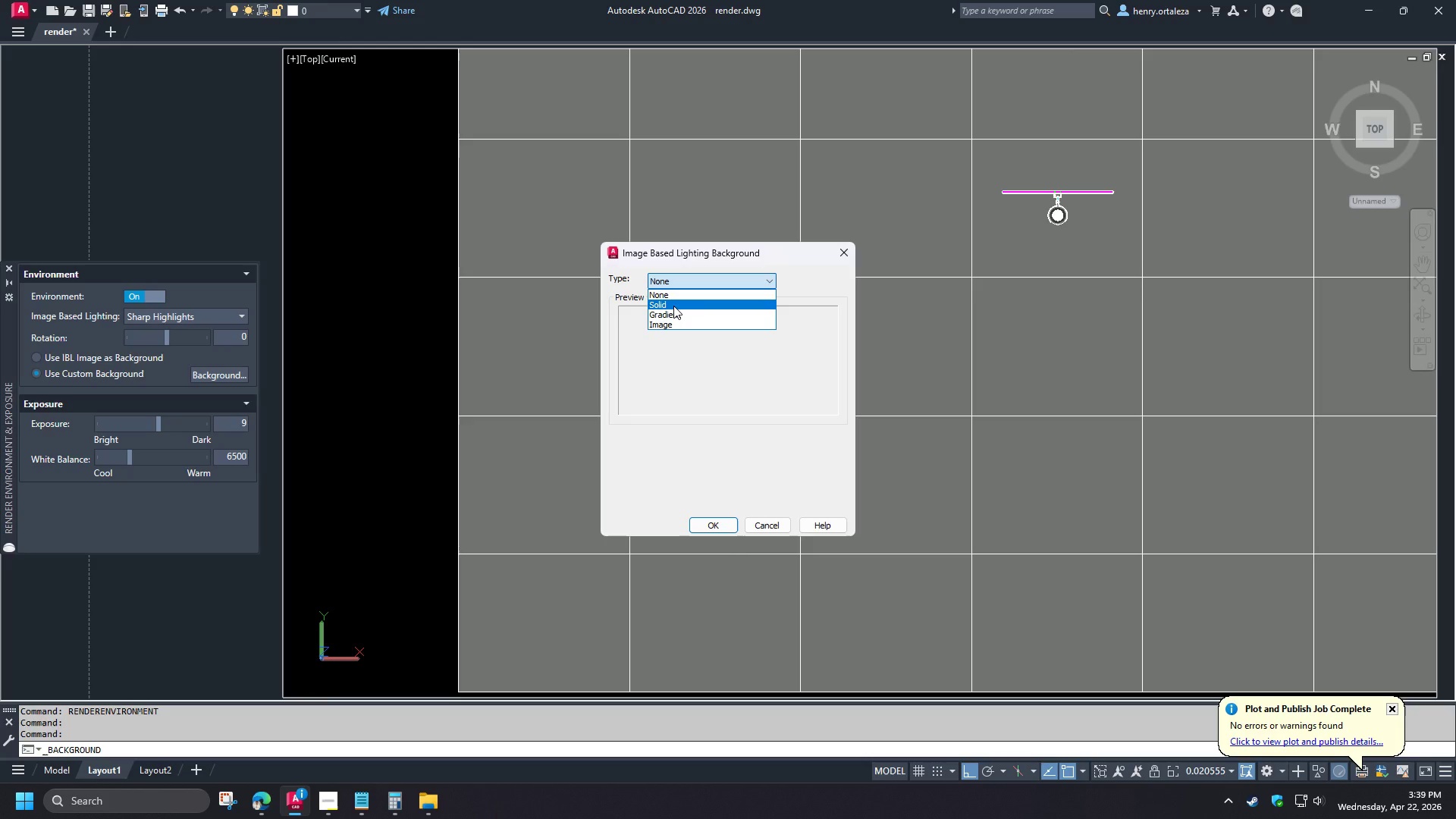 
left_click([673, 306])
 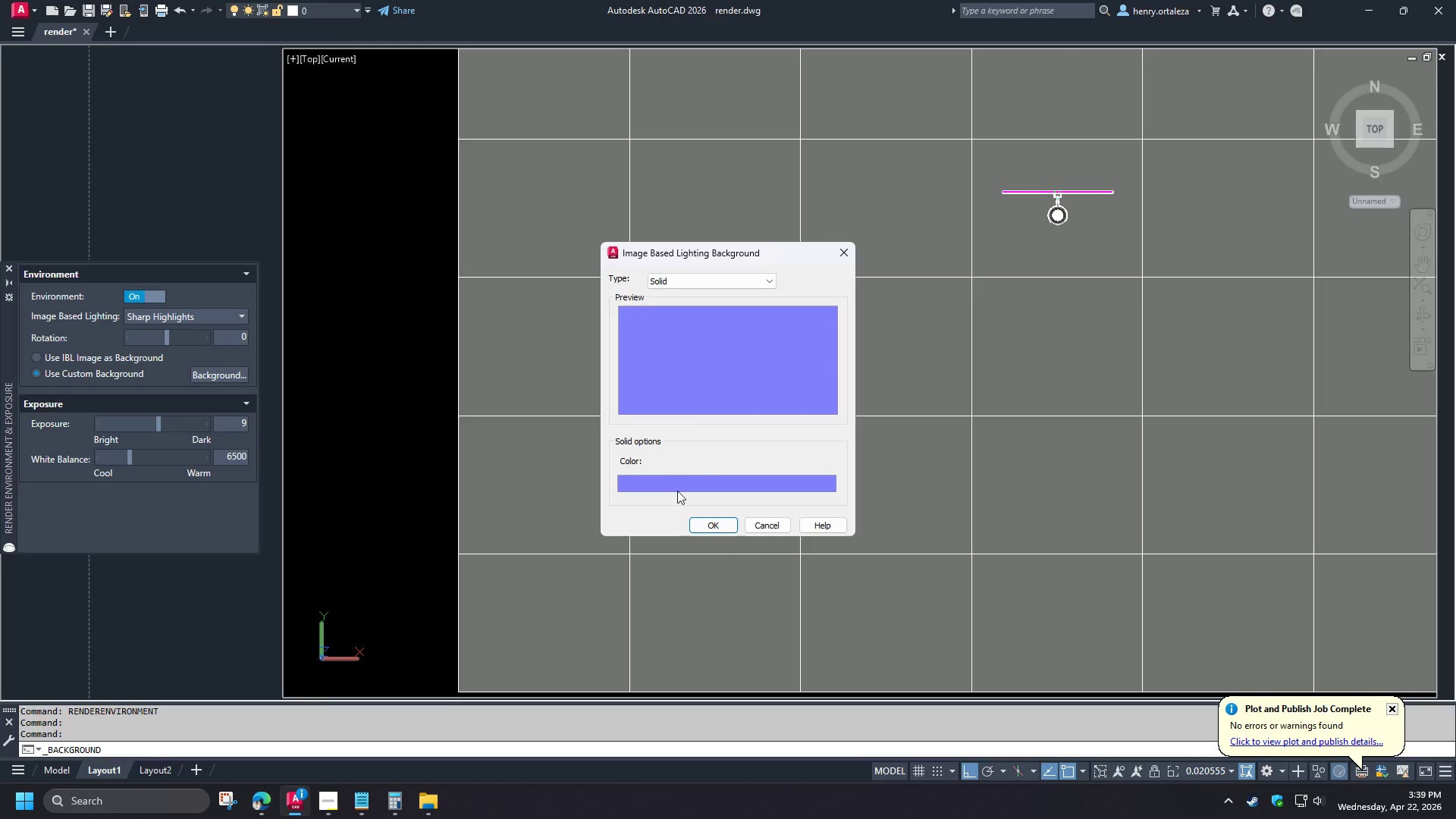 
left_click([677, 489])
 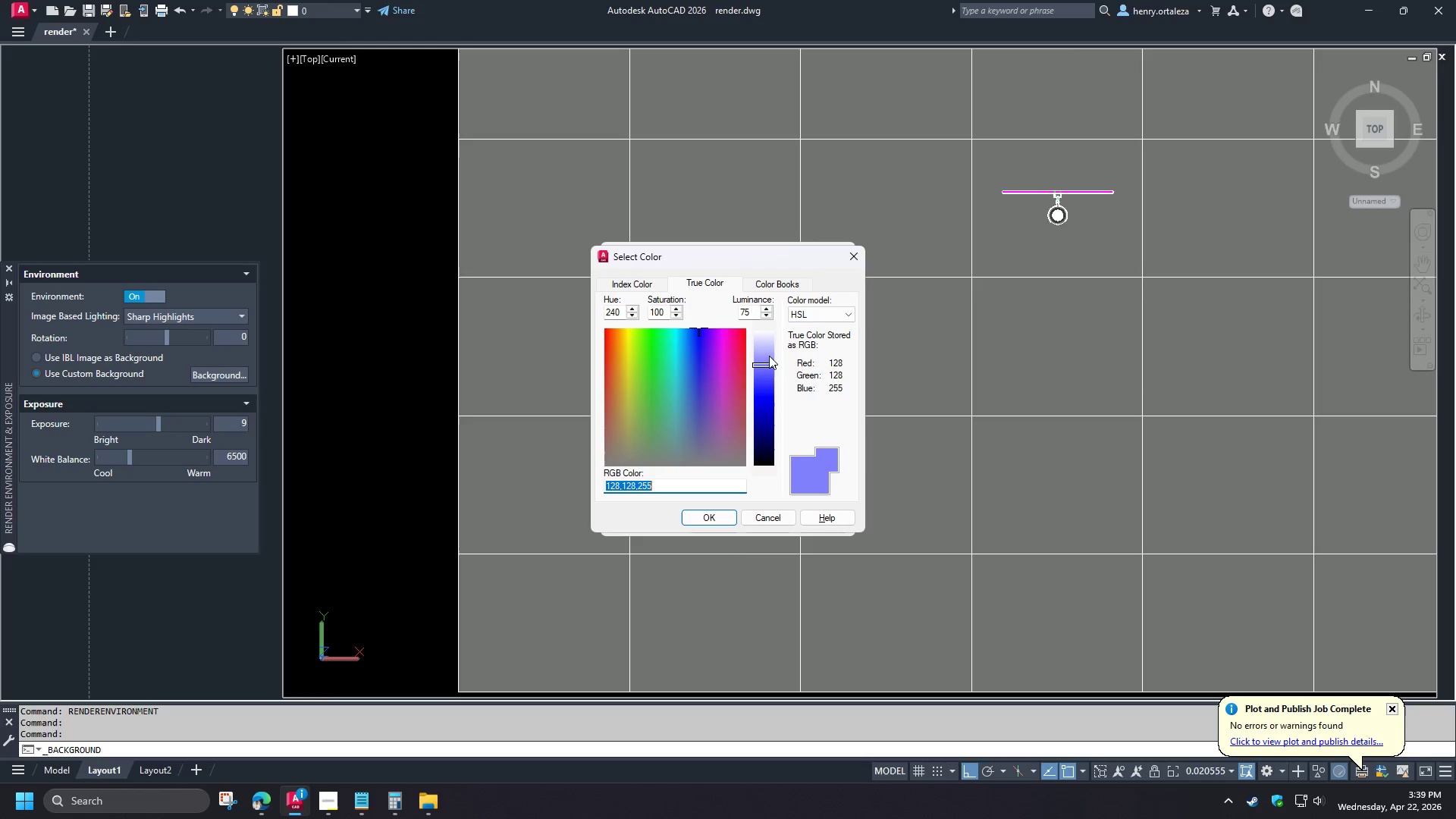 
left_click_drag(start_coordinate=[764, 347], to_coordinate=[762, 310])
 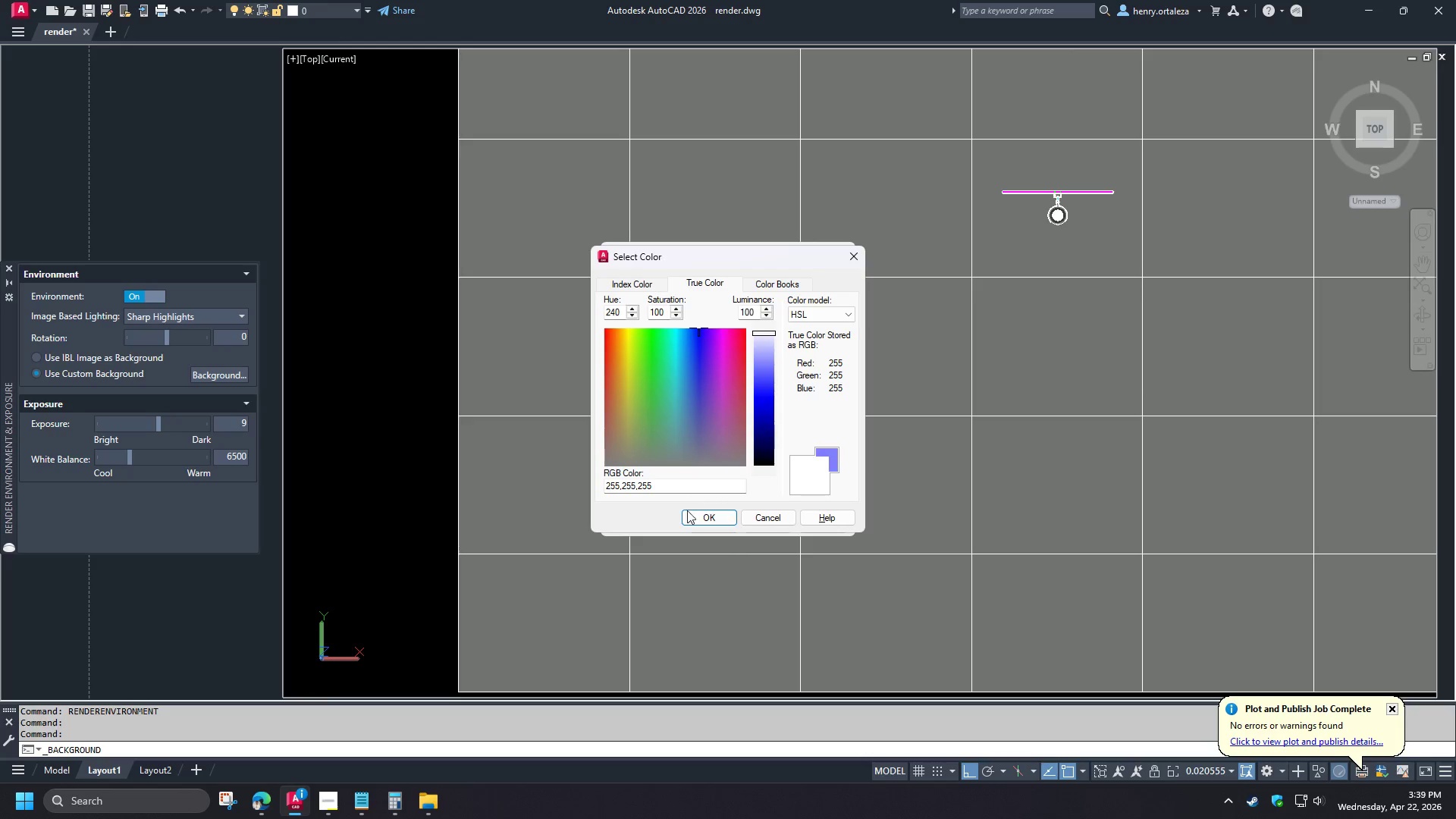 
left_click([698, 515])
 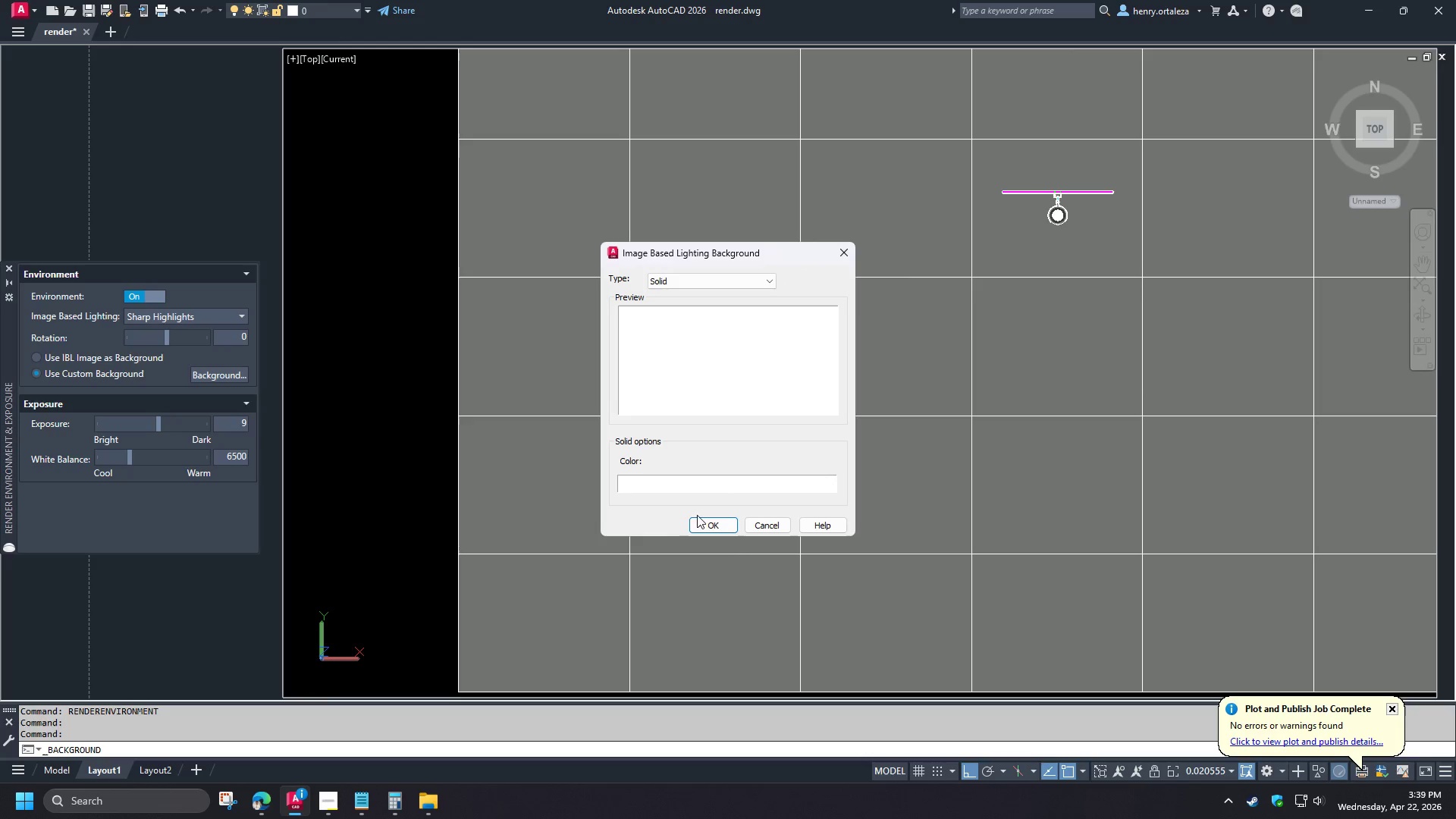 
left_click([722, 527])
 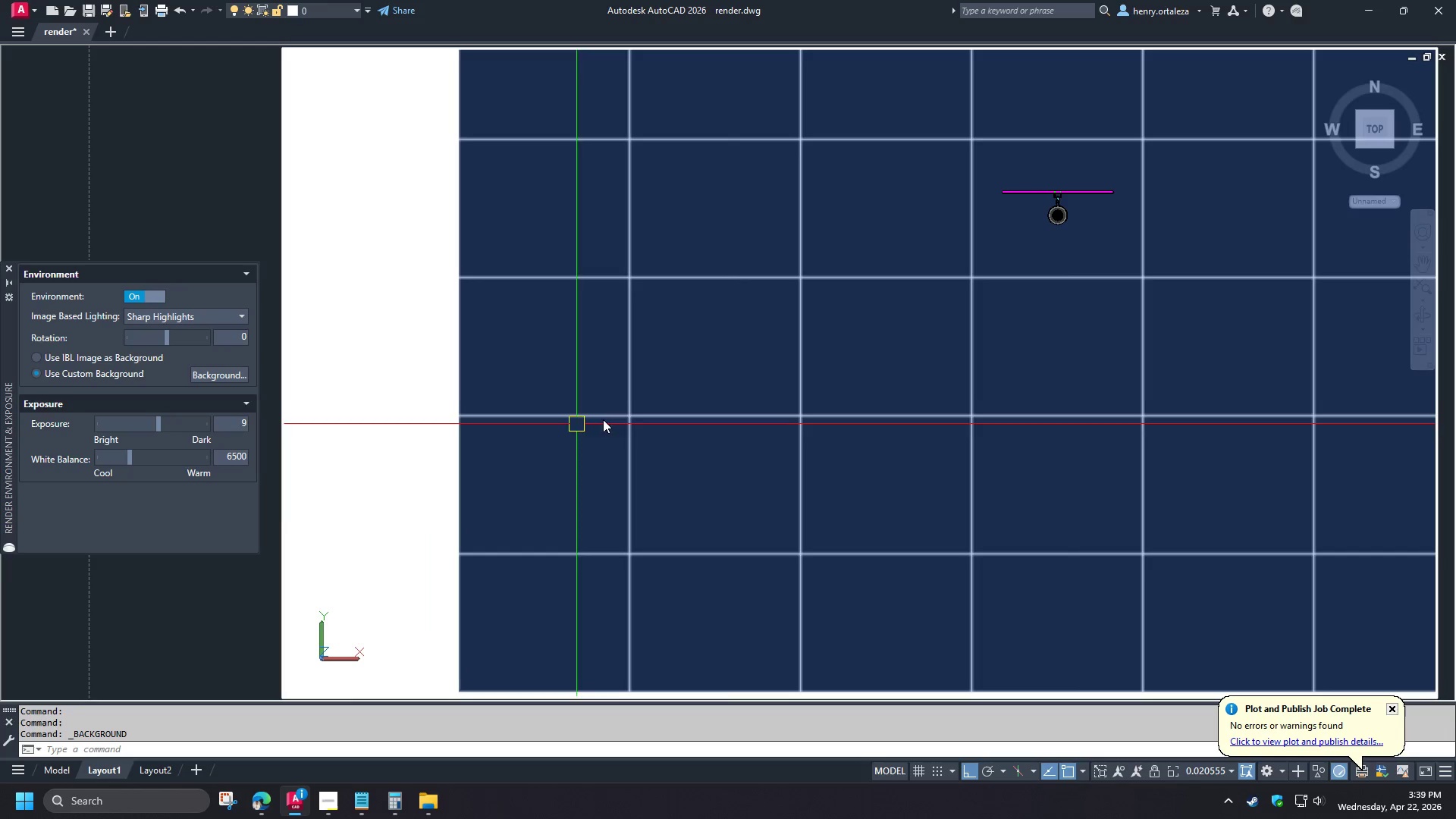 
type(ren)
 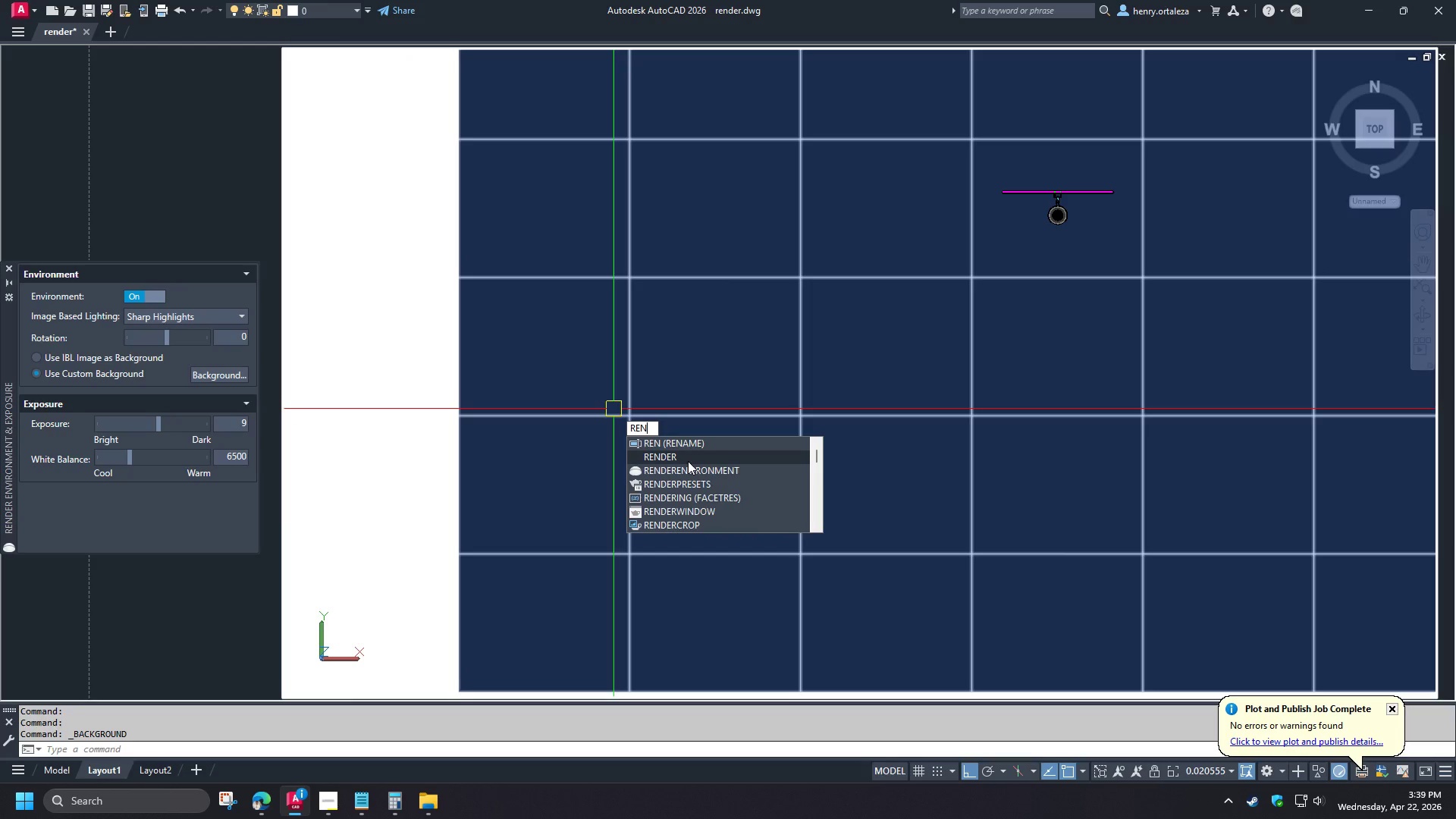 
left_click([686, 482])
 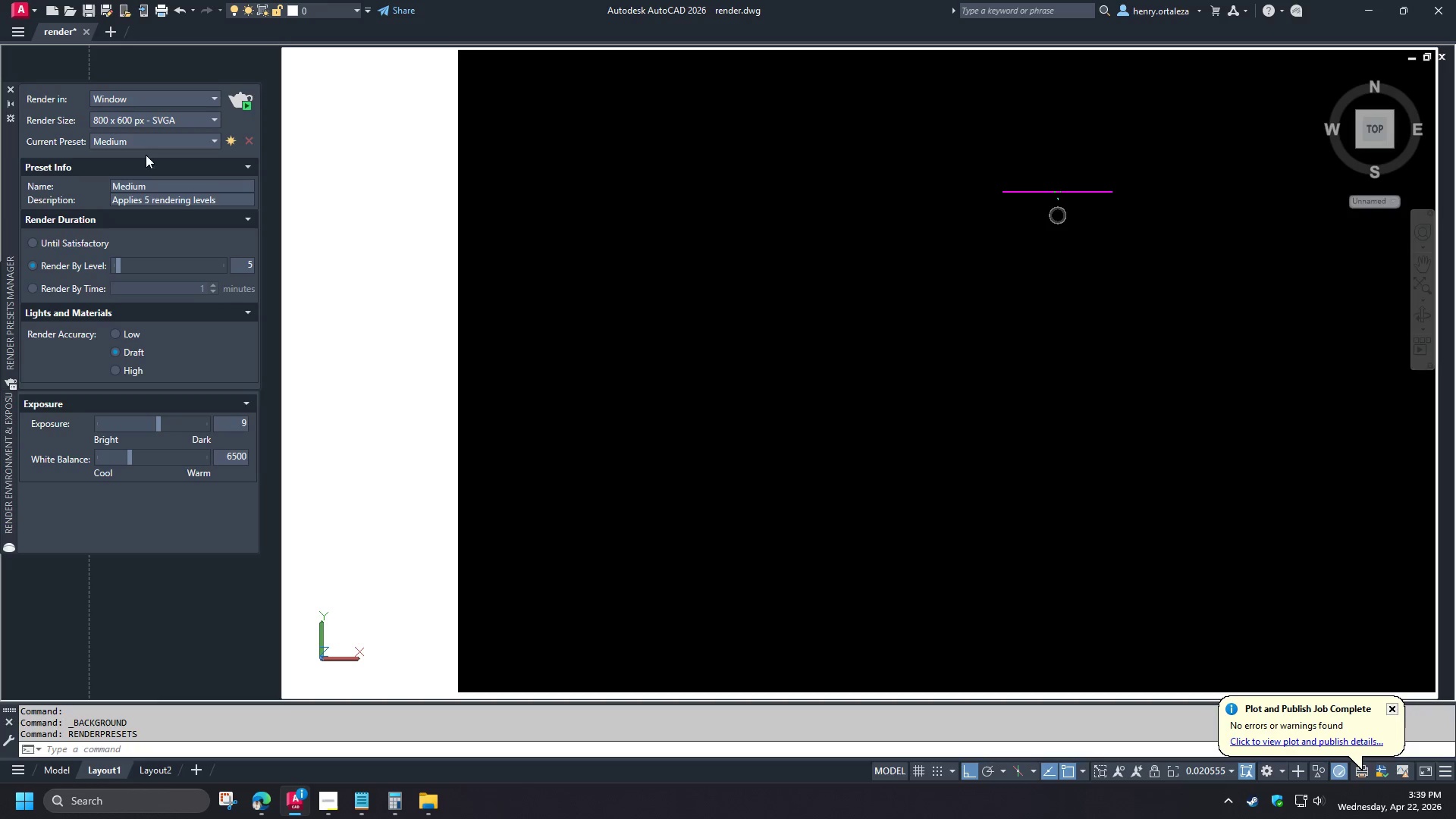 
left_click([140, 122])
 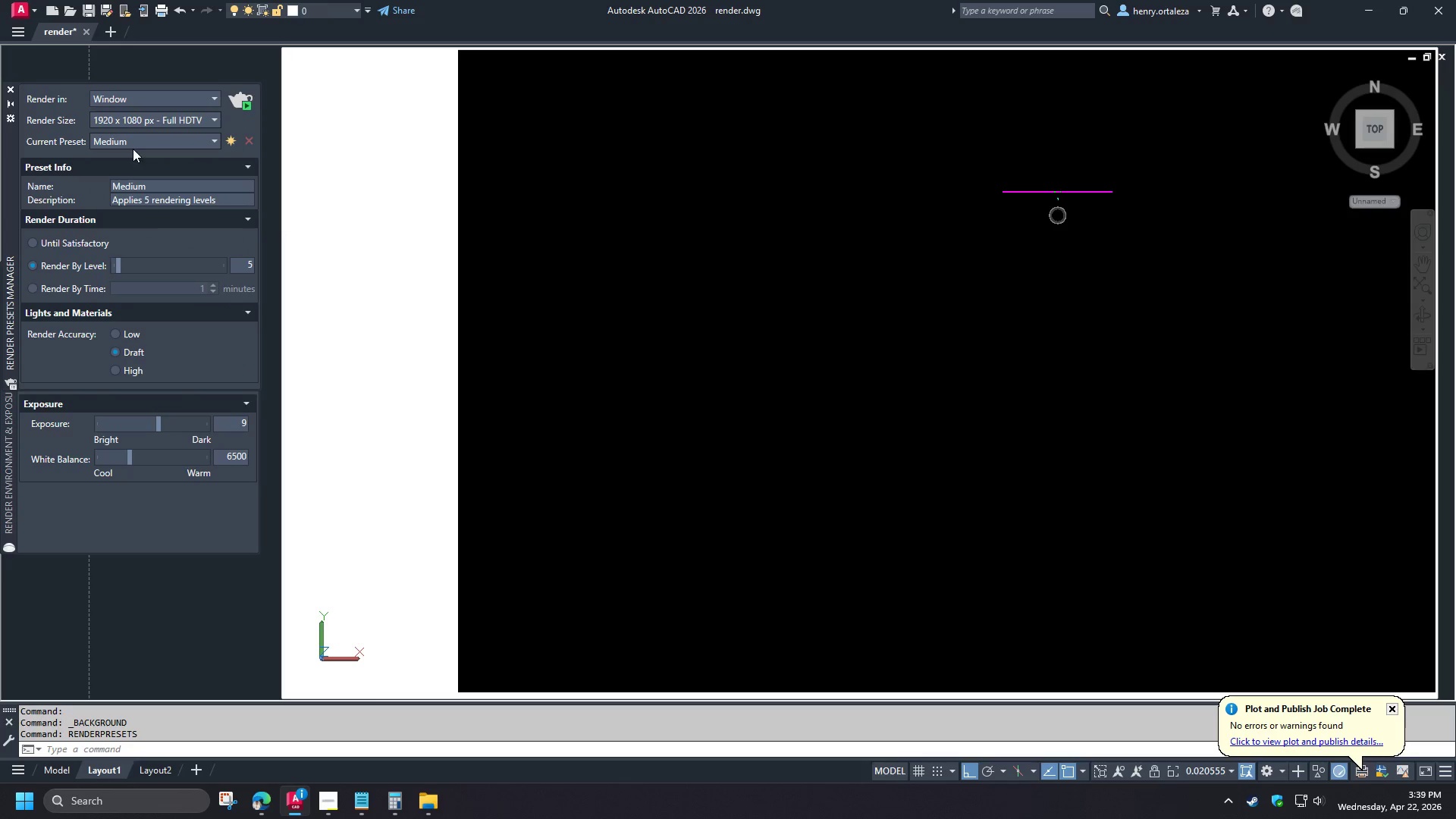 
left_click([129, 140])
 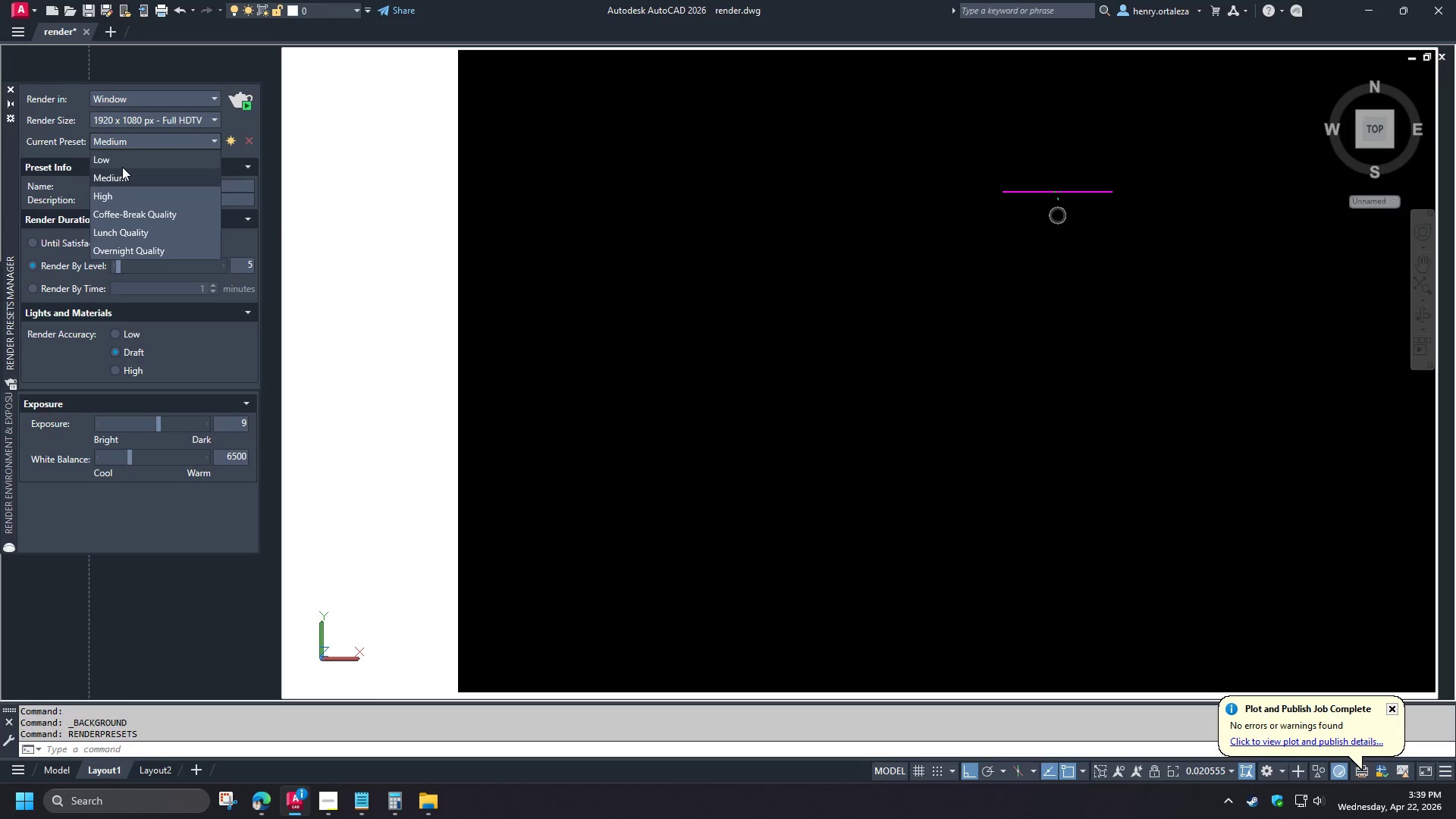 
left_click([122, 167])
 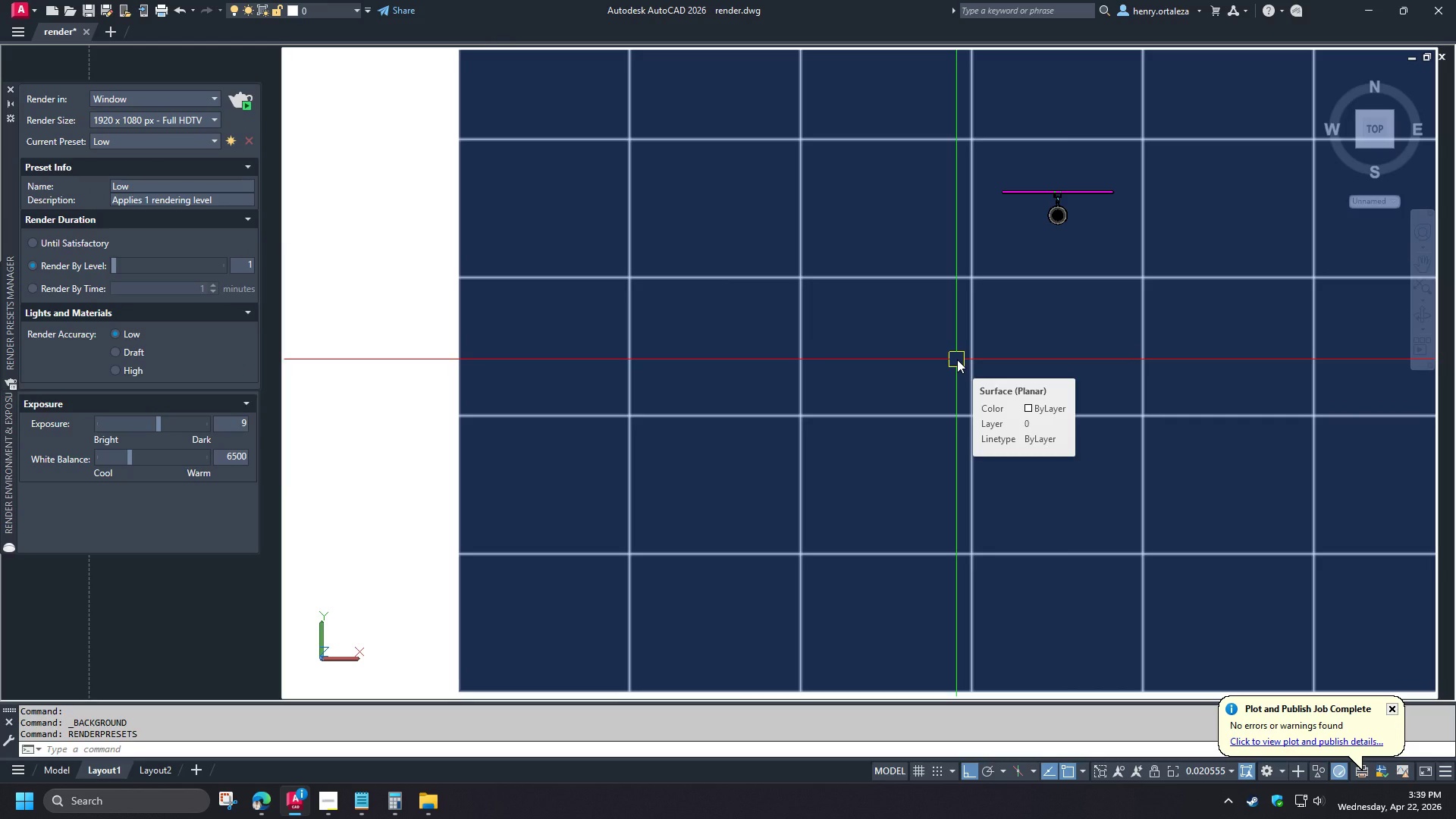 
type(vss )
 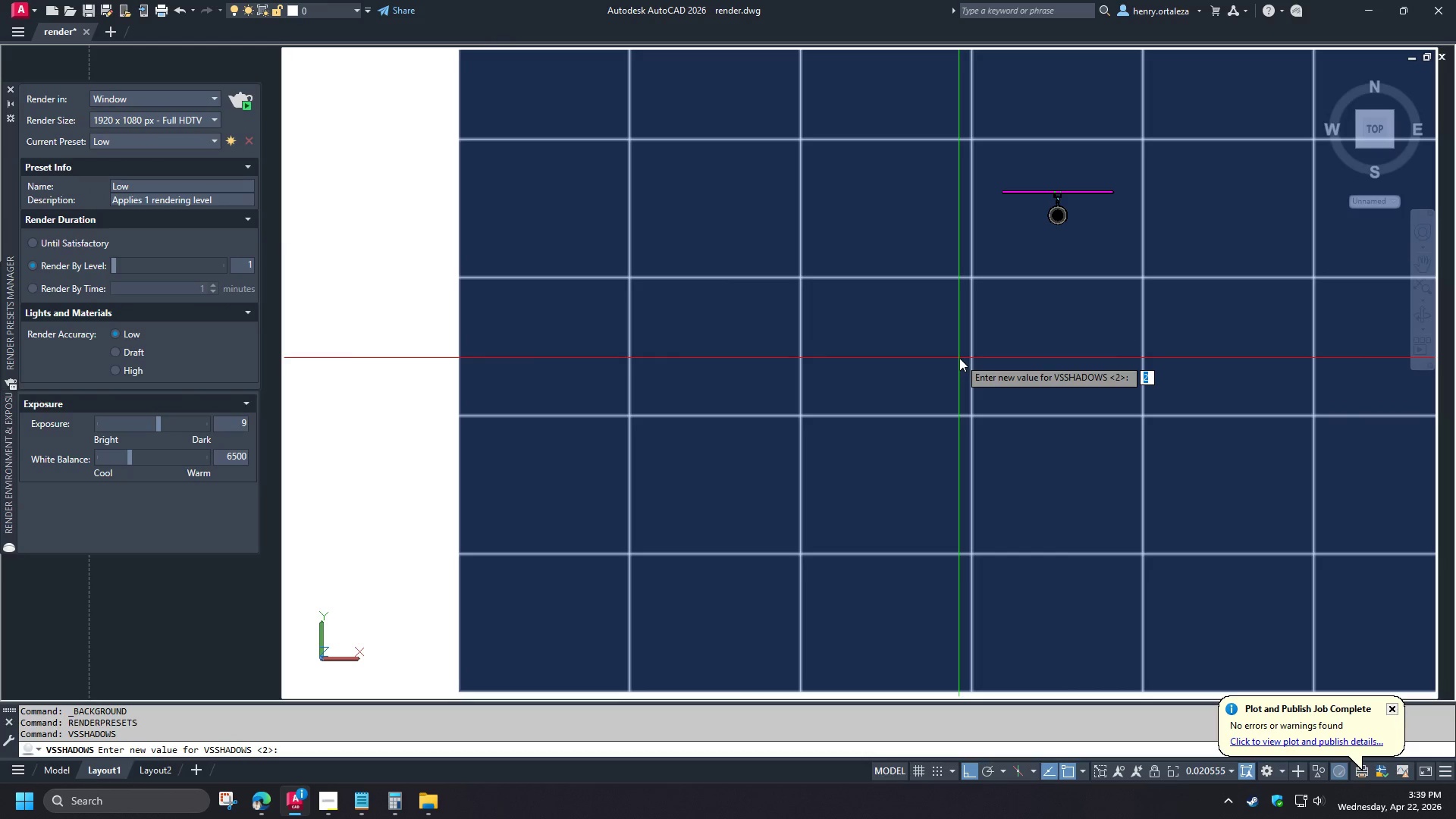 
key(Escape)
 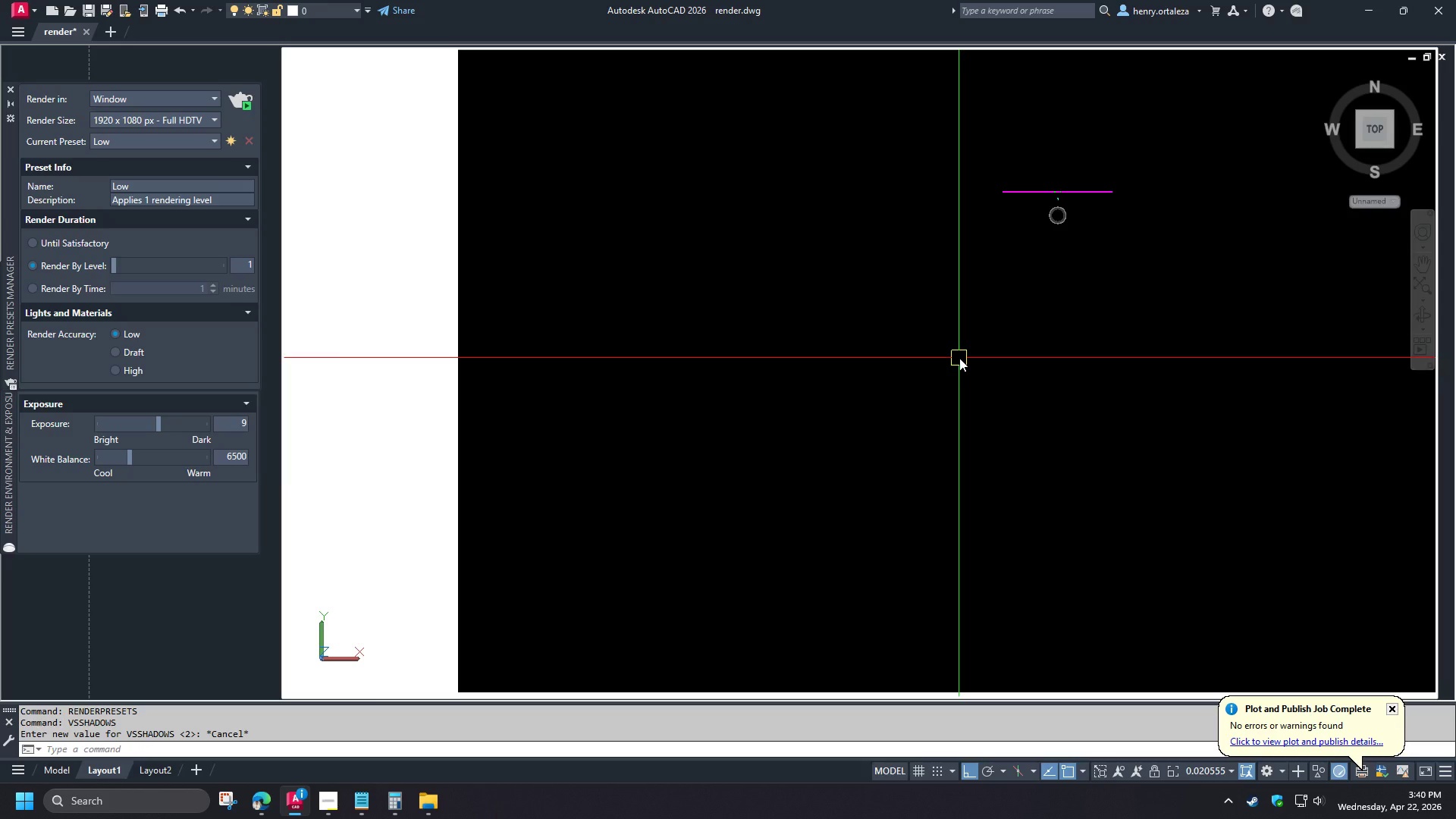 
wait(22.3)
 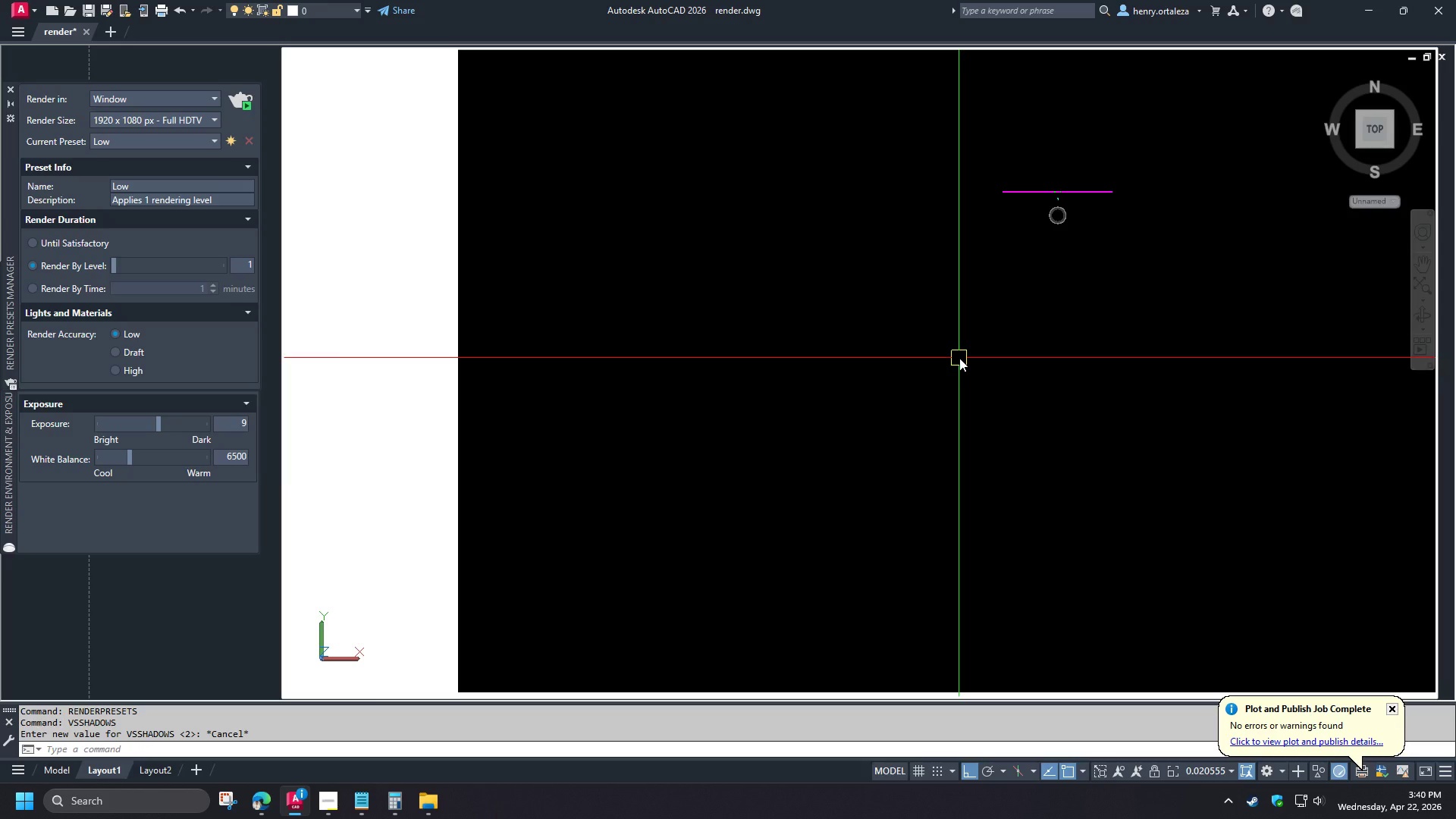 
left_click([327, 792])